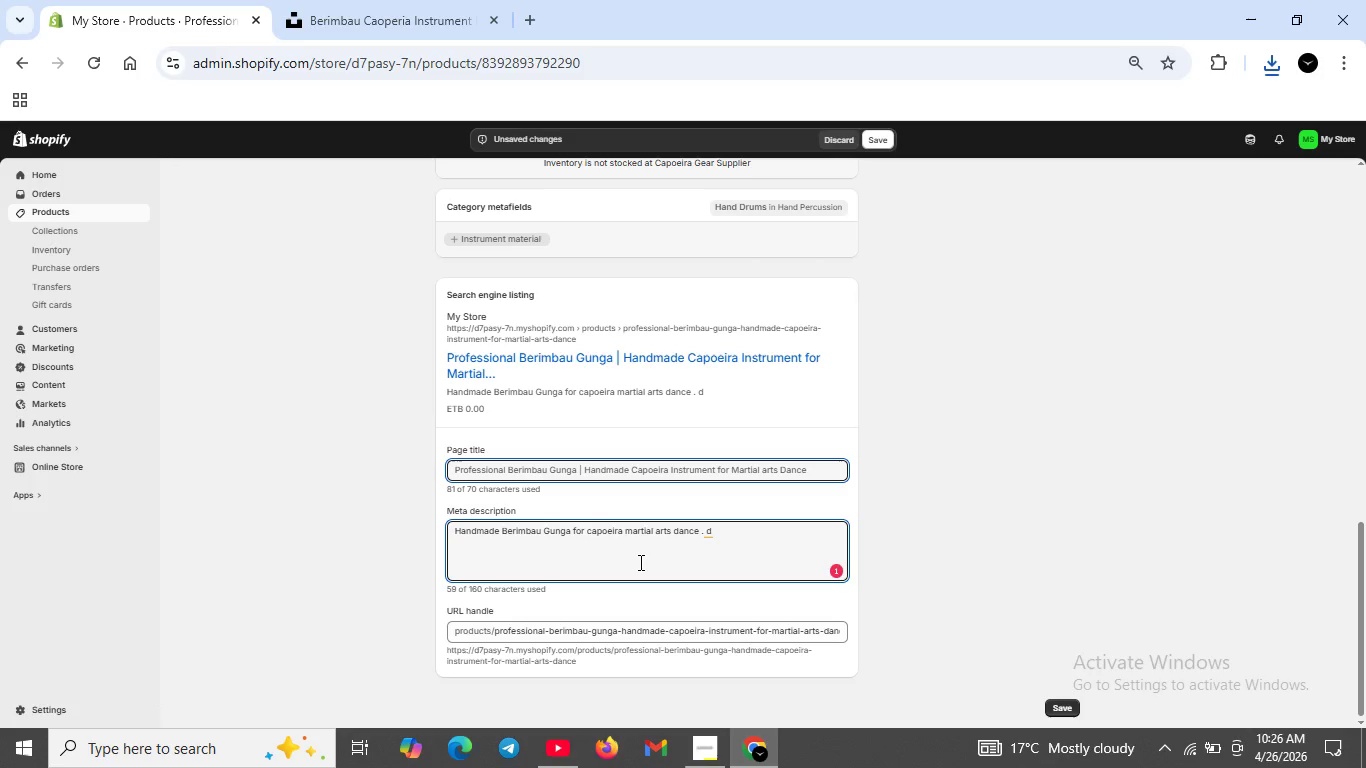 
key(Backspace)
key(Backspace)
key(Backspace)
key(Backspace)
type(. d)
key(Backspace)
type(Deep bass ton. Includes caab)
key(Backspace)
key(Backspace)
type(baca)
 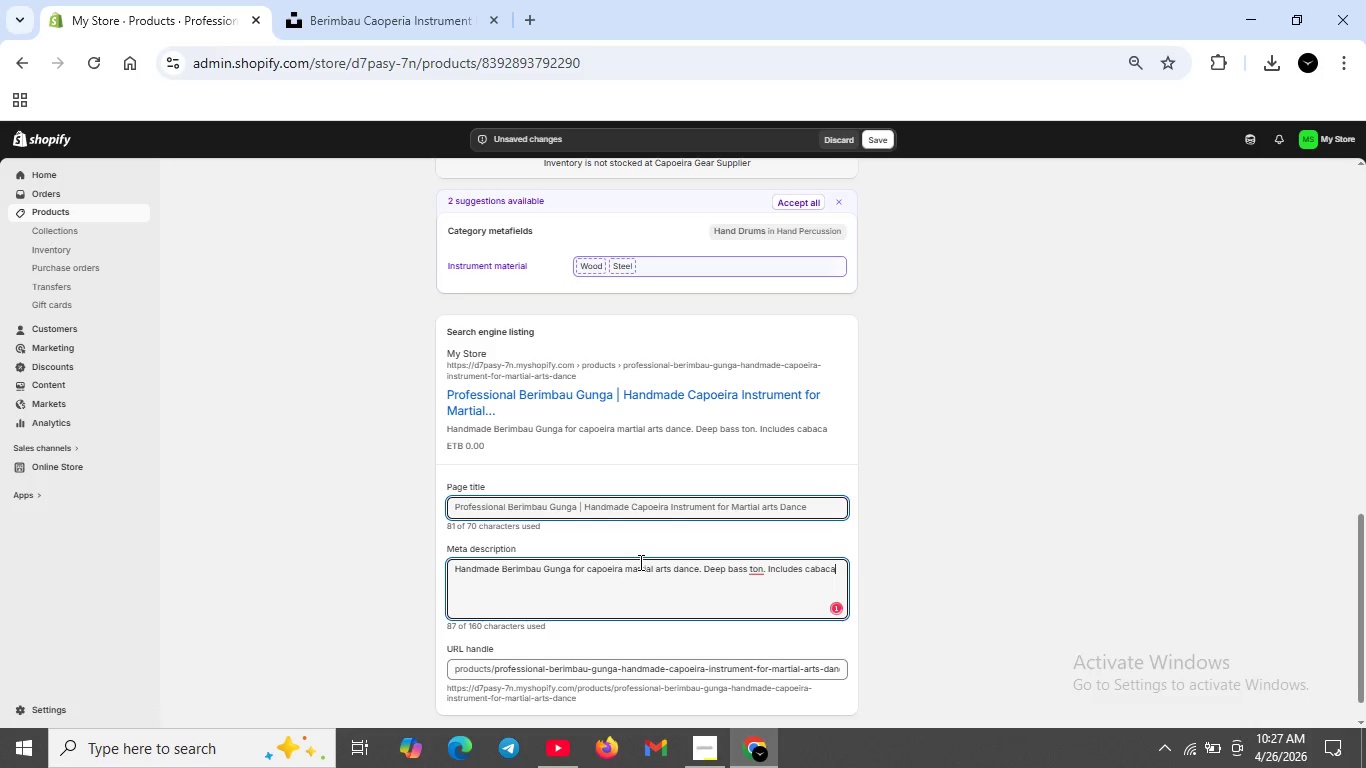 
type(, dor)
key(Backspace)
type(brao, baqueta and caxixi. Esssential for rdas and batizodas.)
 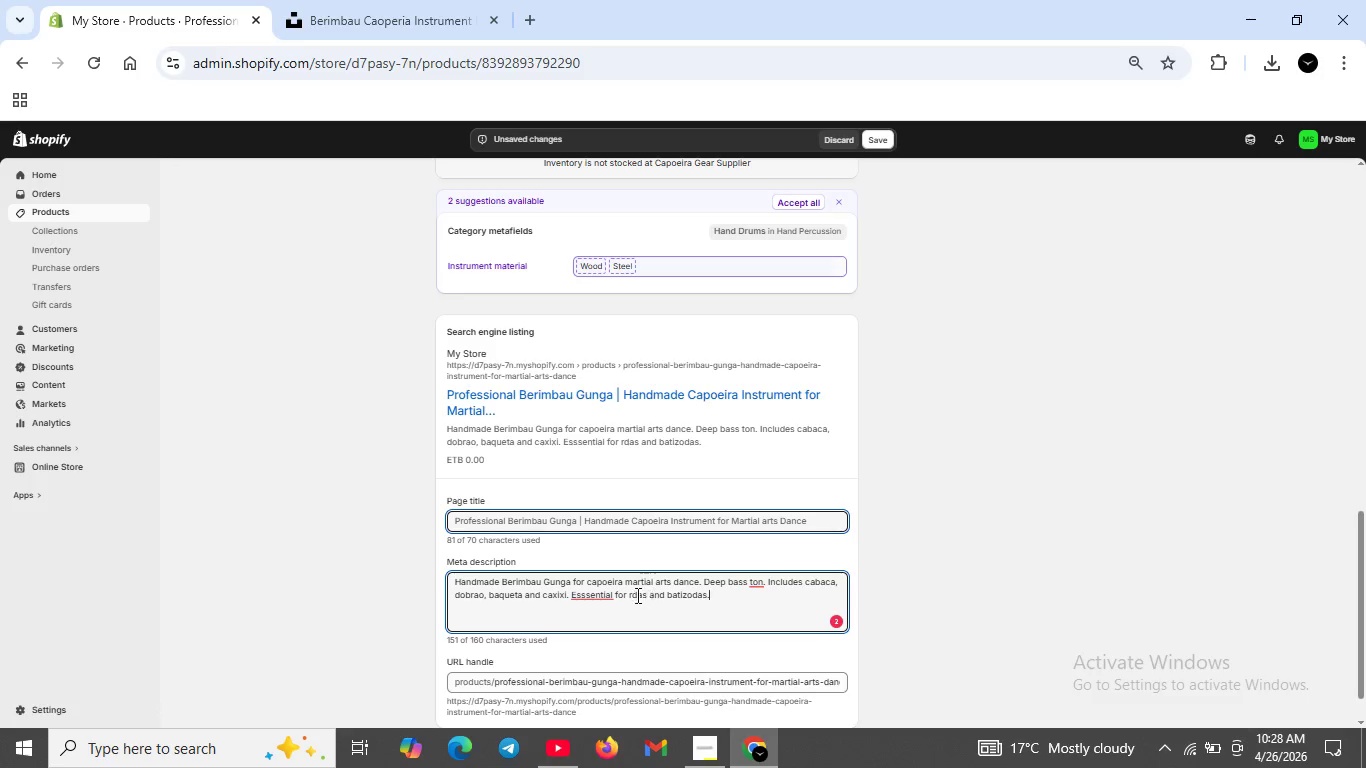 
wait(6.01)
 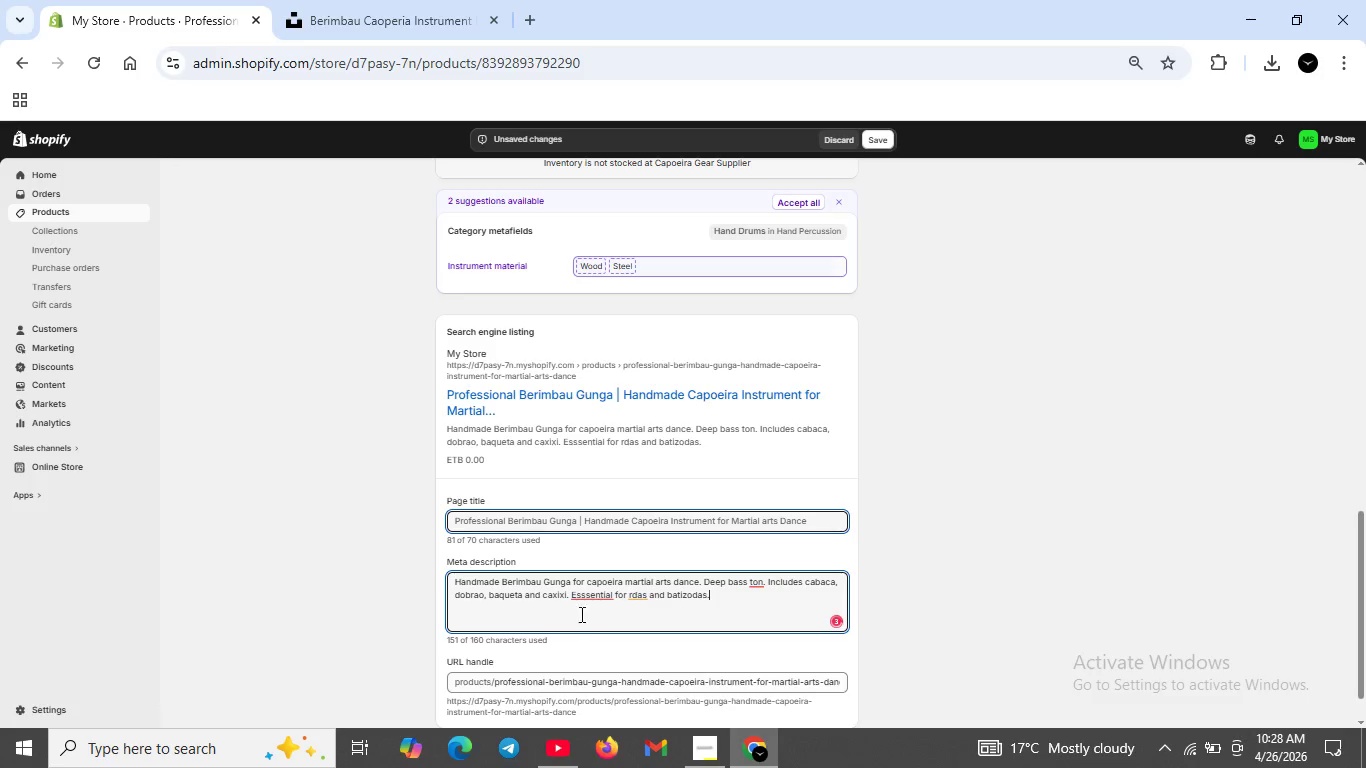 
left_click([835, 619])
 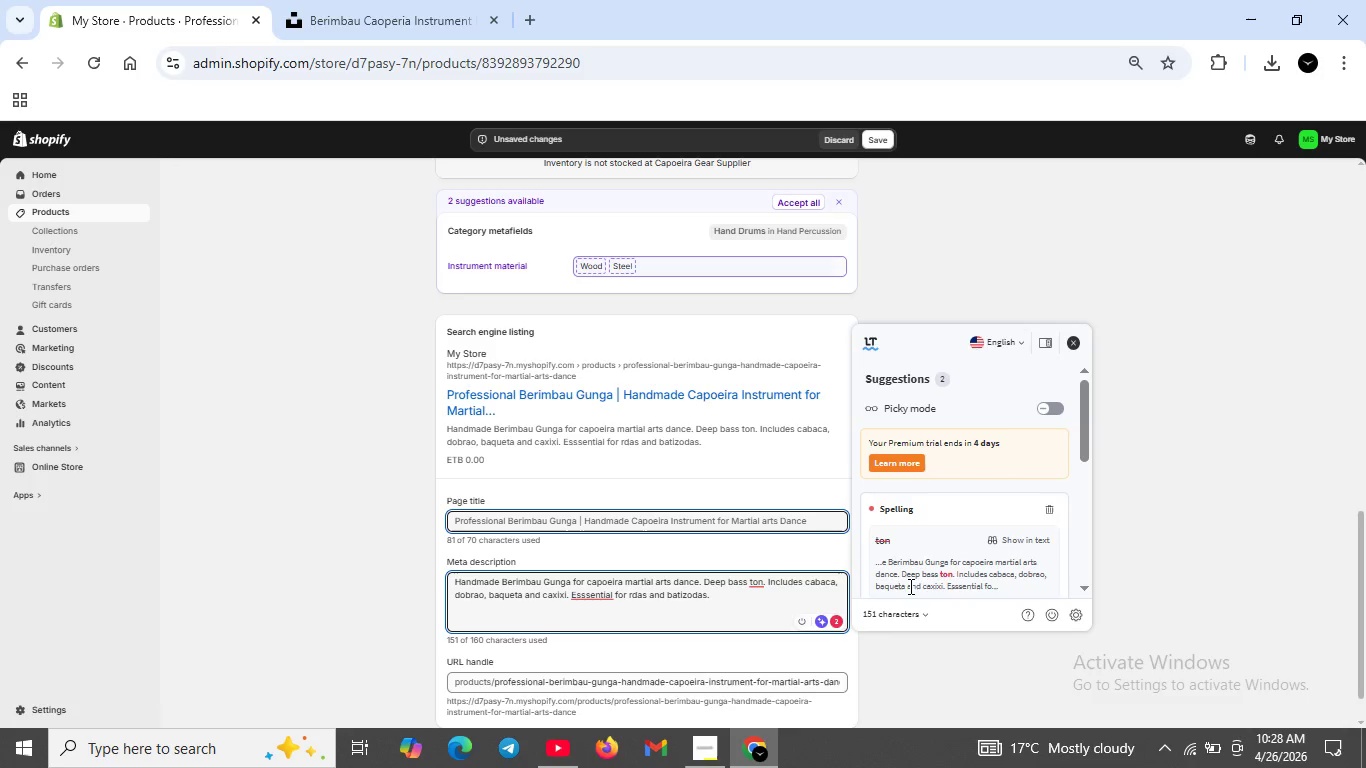 
scroll: coordinate [913, 585], scroll_direction: down, amount: 1.0
 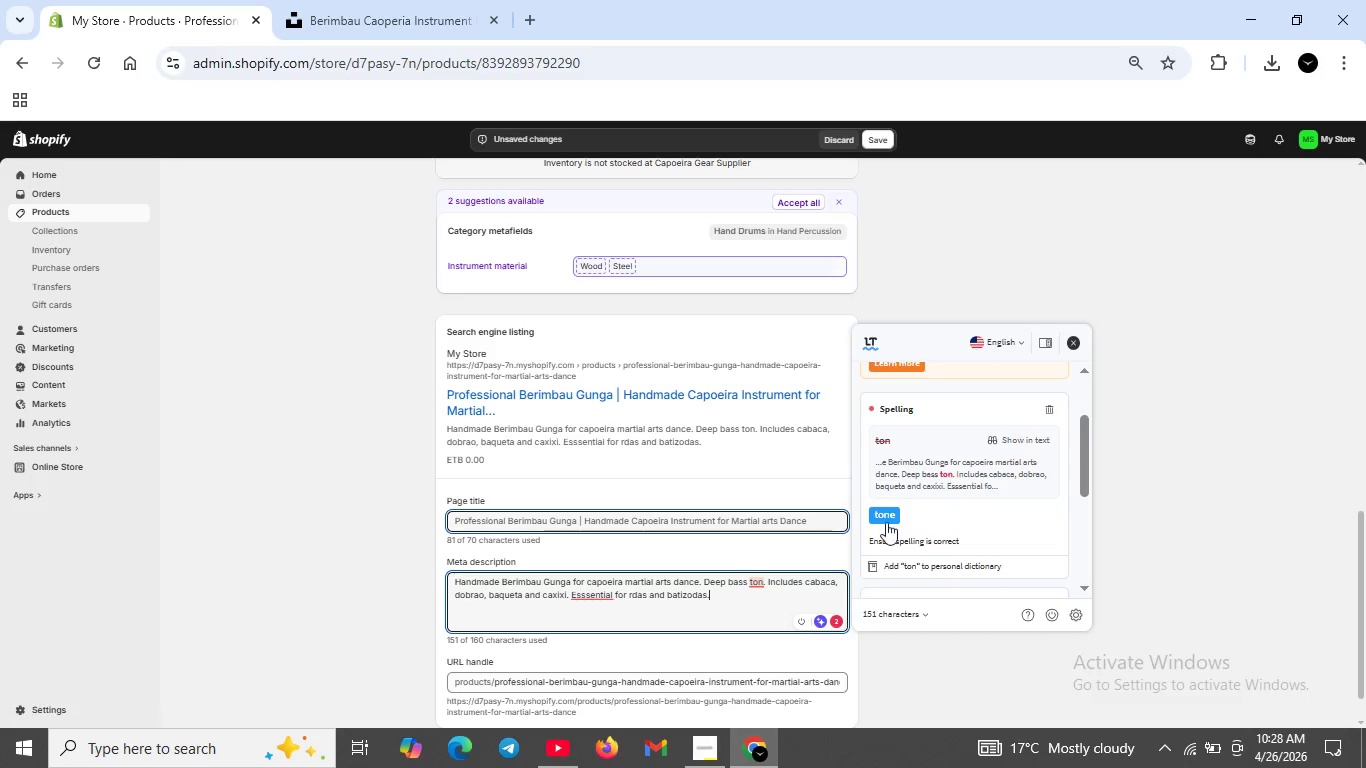 
left_click([886, 512])
 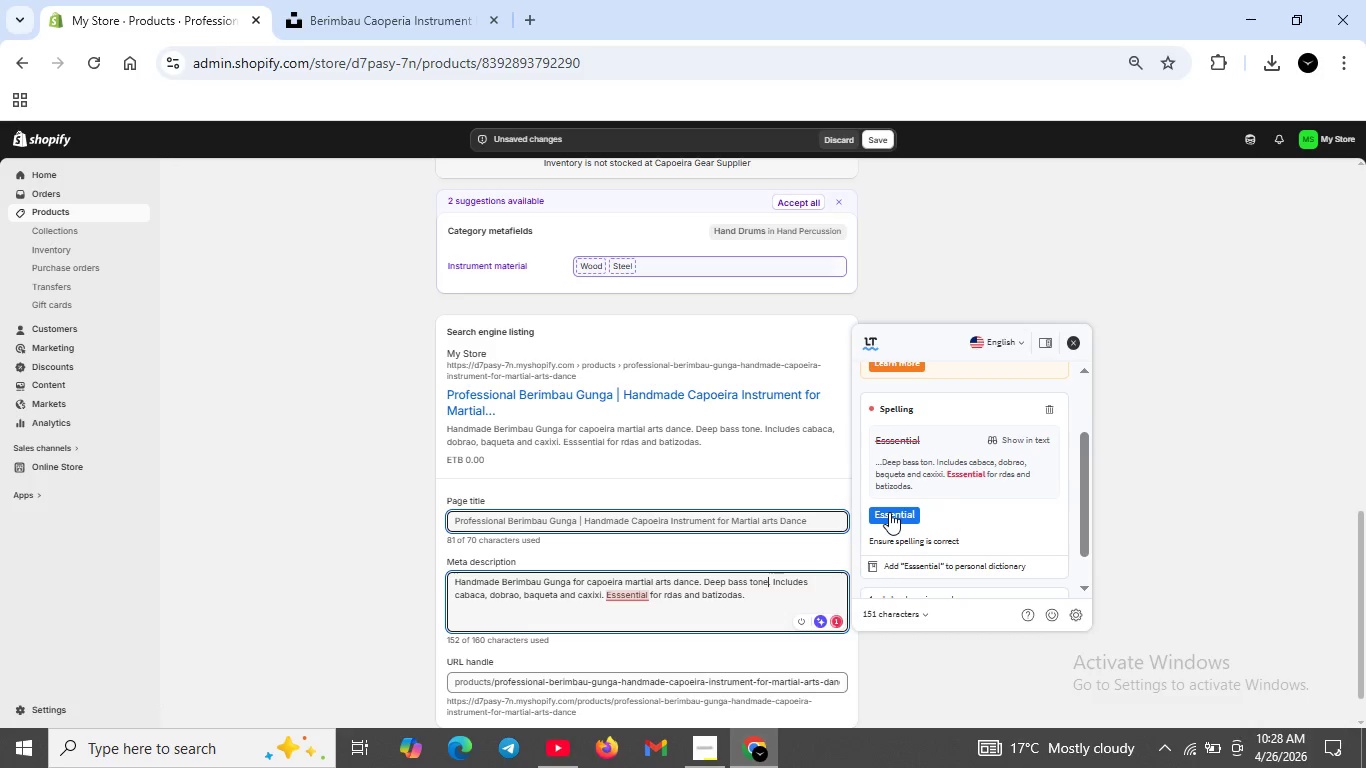 
left_click([892, 512])
 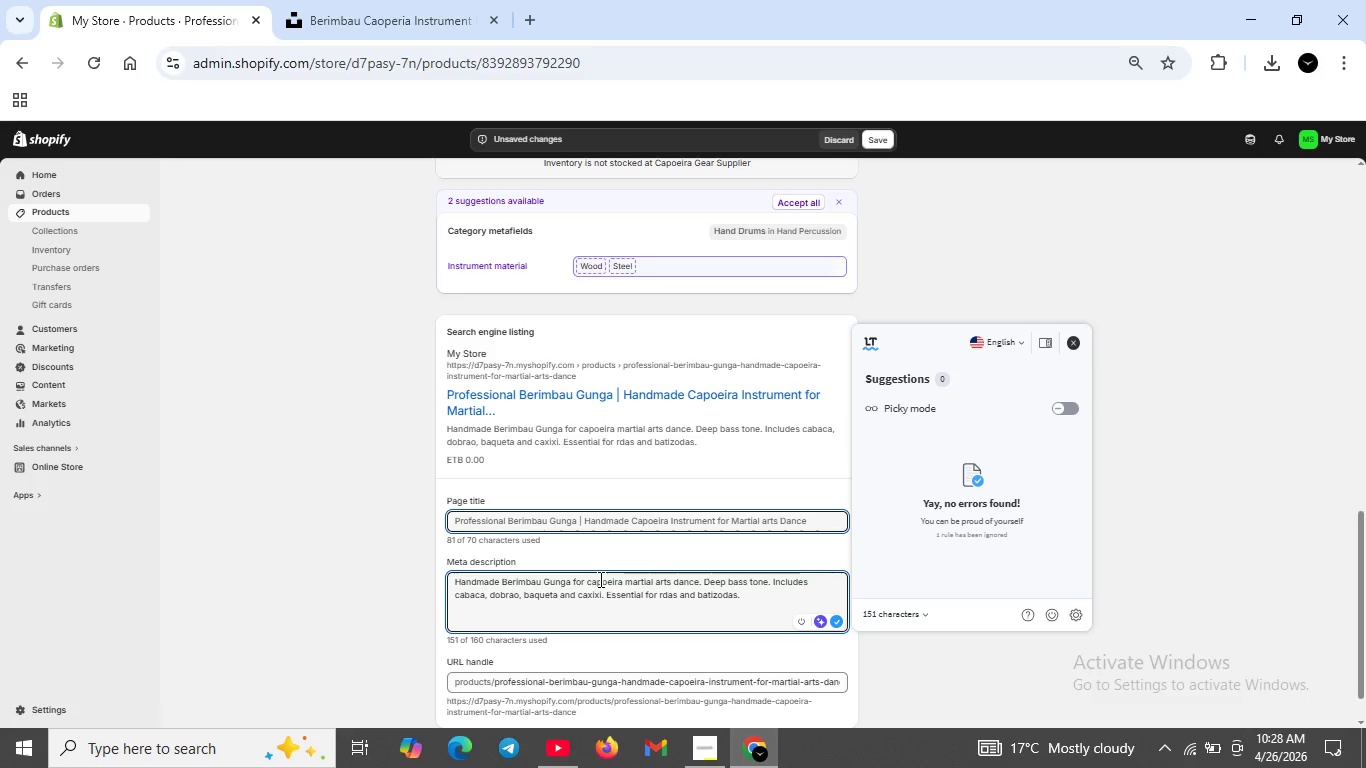 
wait(12.26)
 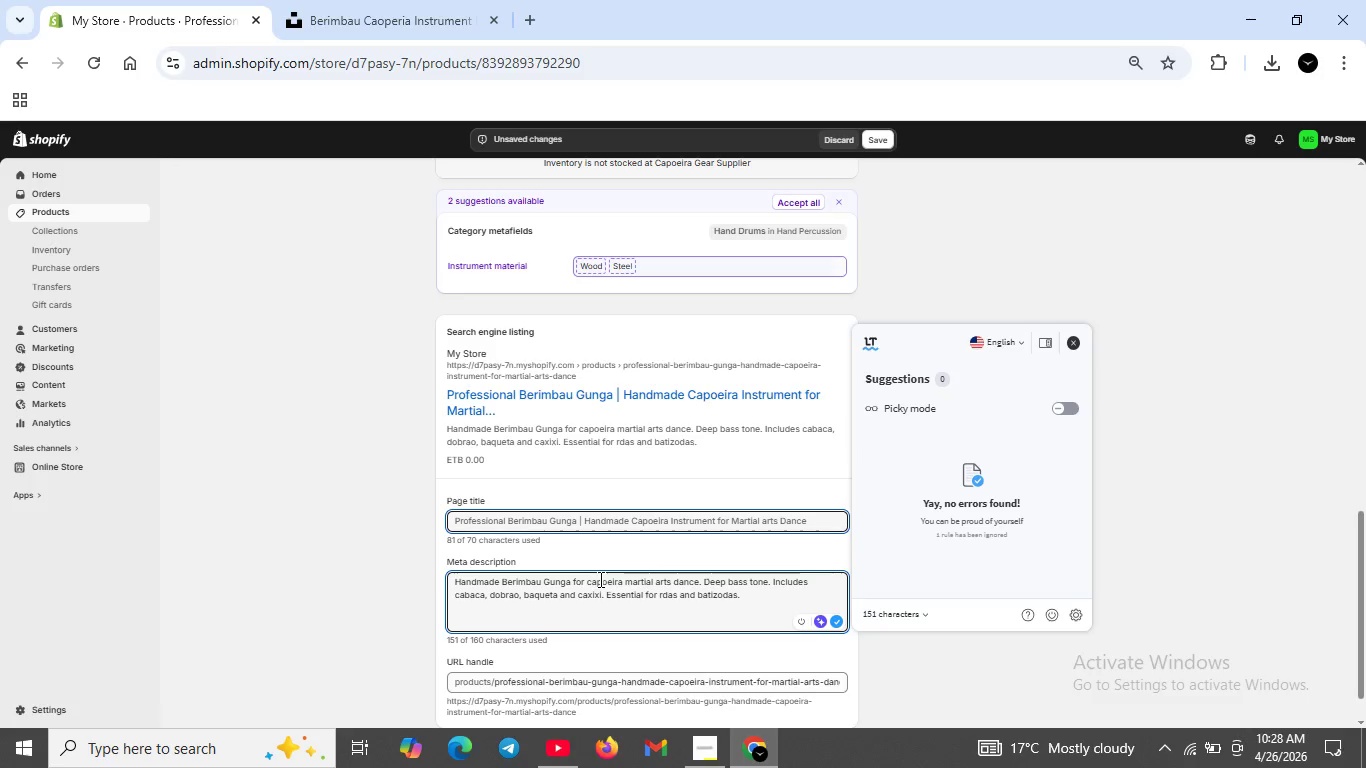 
scroll: coordinate [692, 606], scroll_direction: down, amount: 1.0
 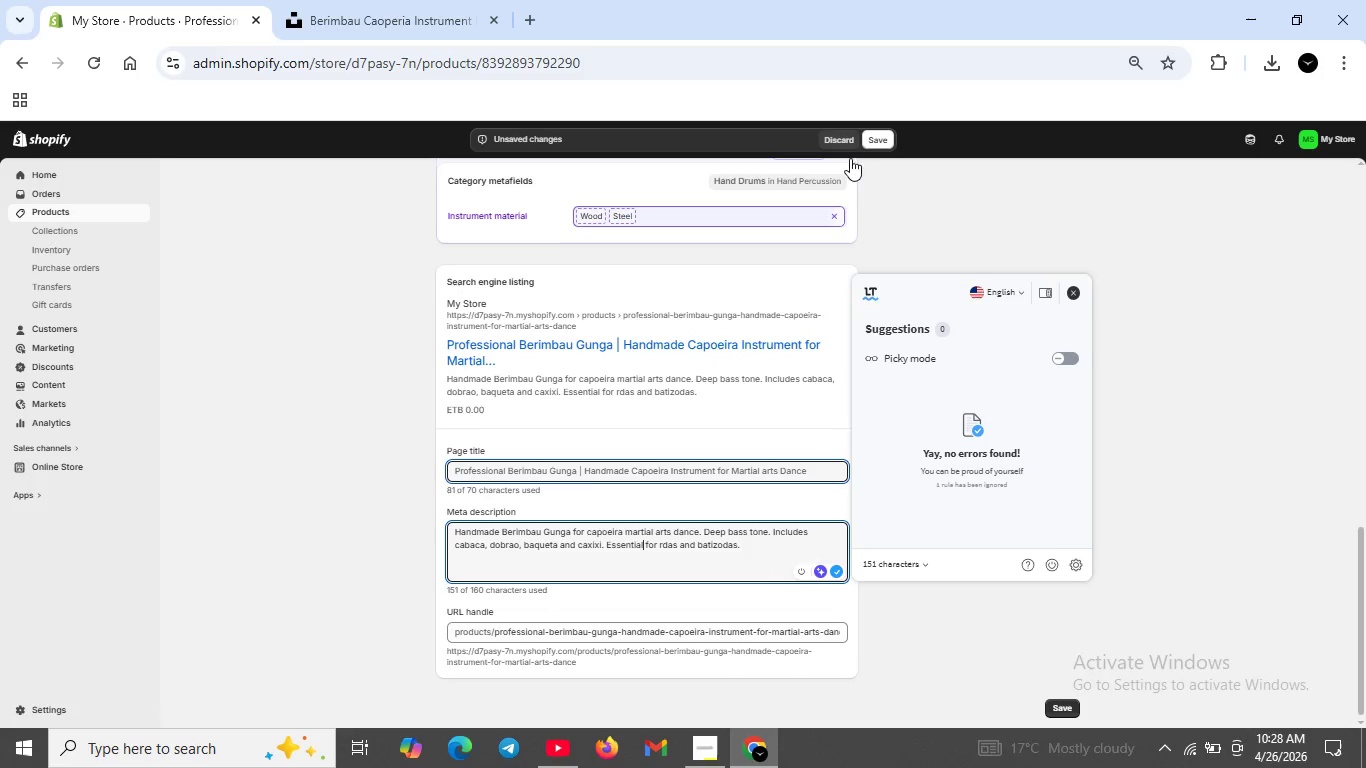 
left_click([872, 141])
 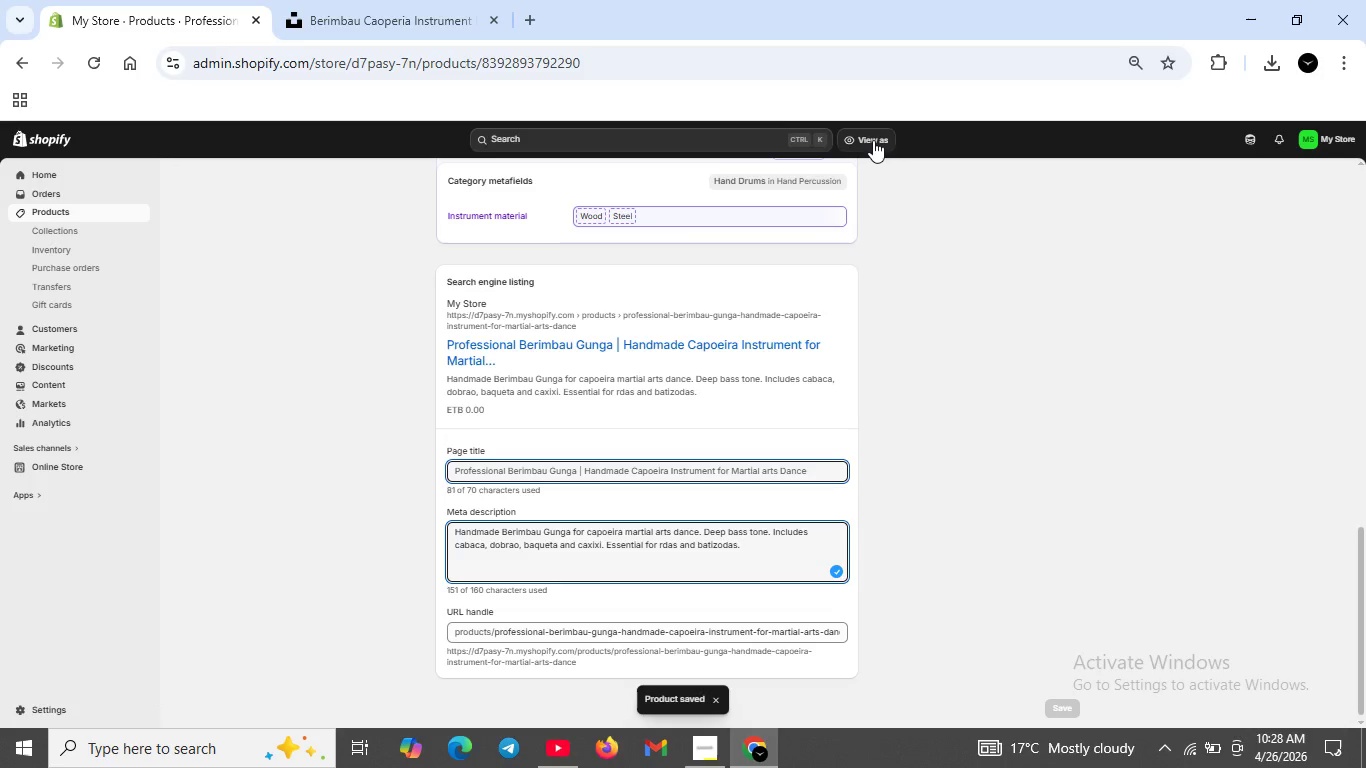 
wait(14.0)
 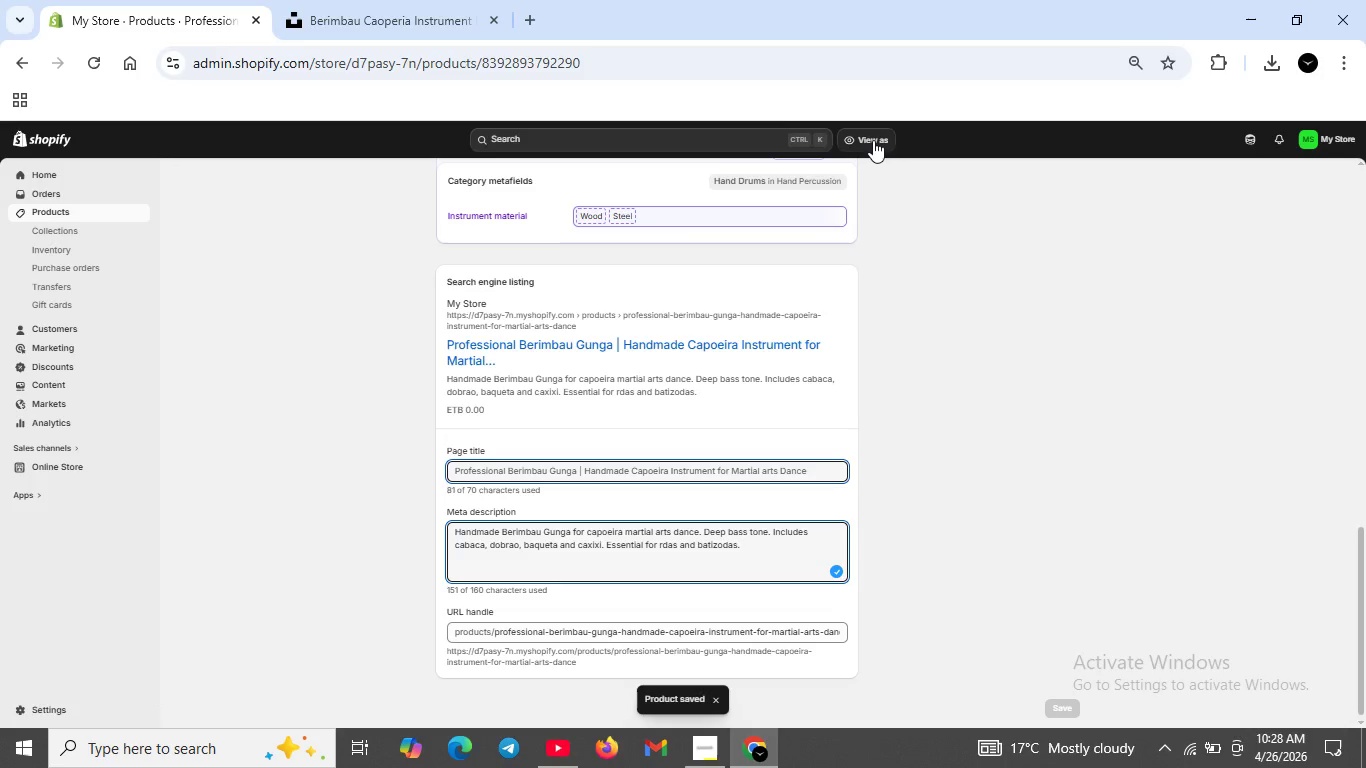 
scroll: coordinate [588, 472], scroll_direction: up, amount: 14.0
 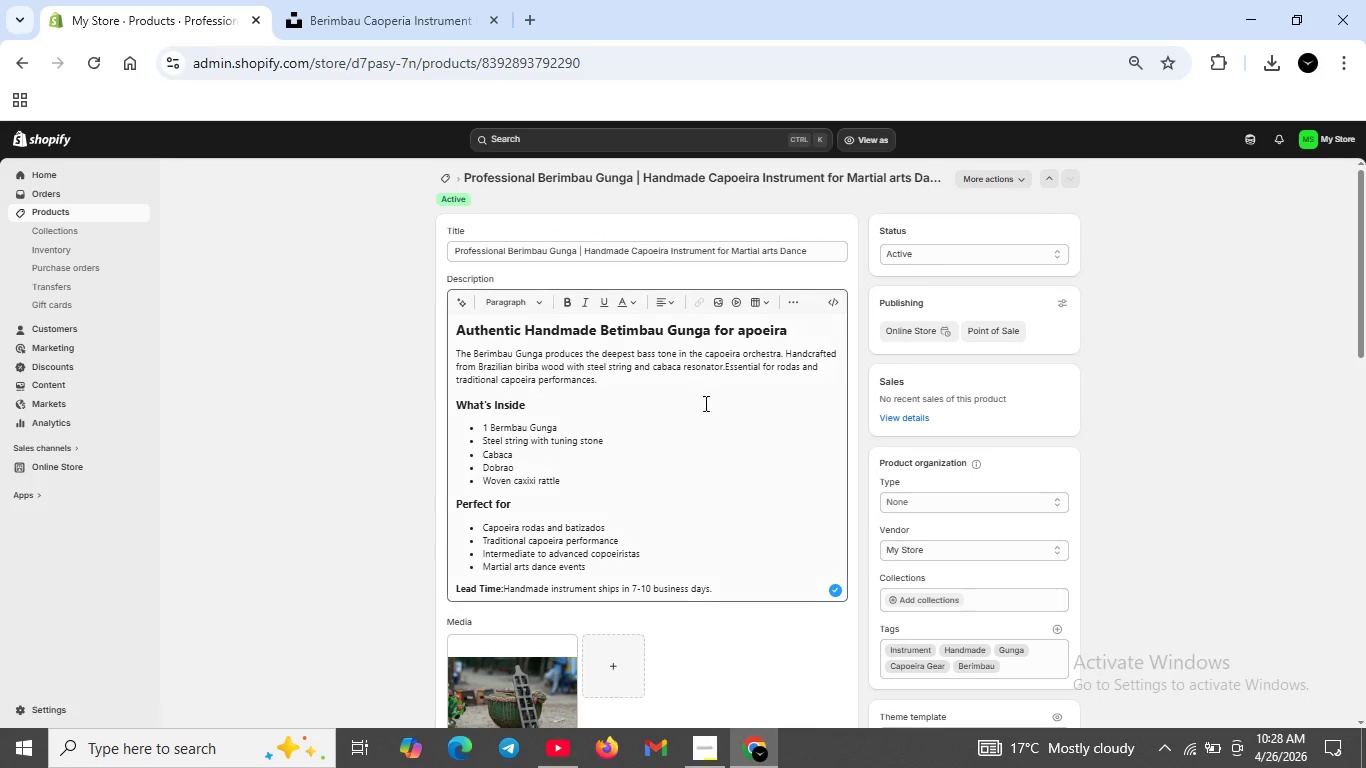 
left_click([450, 178])
 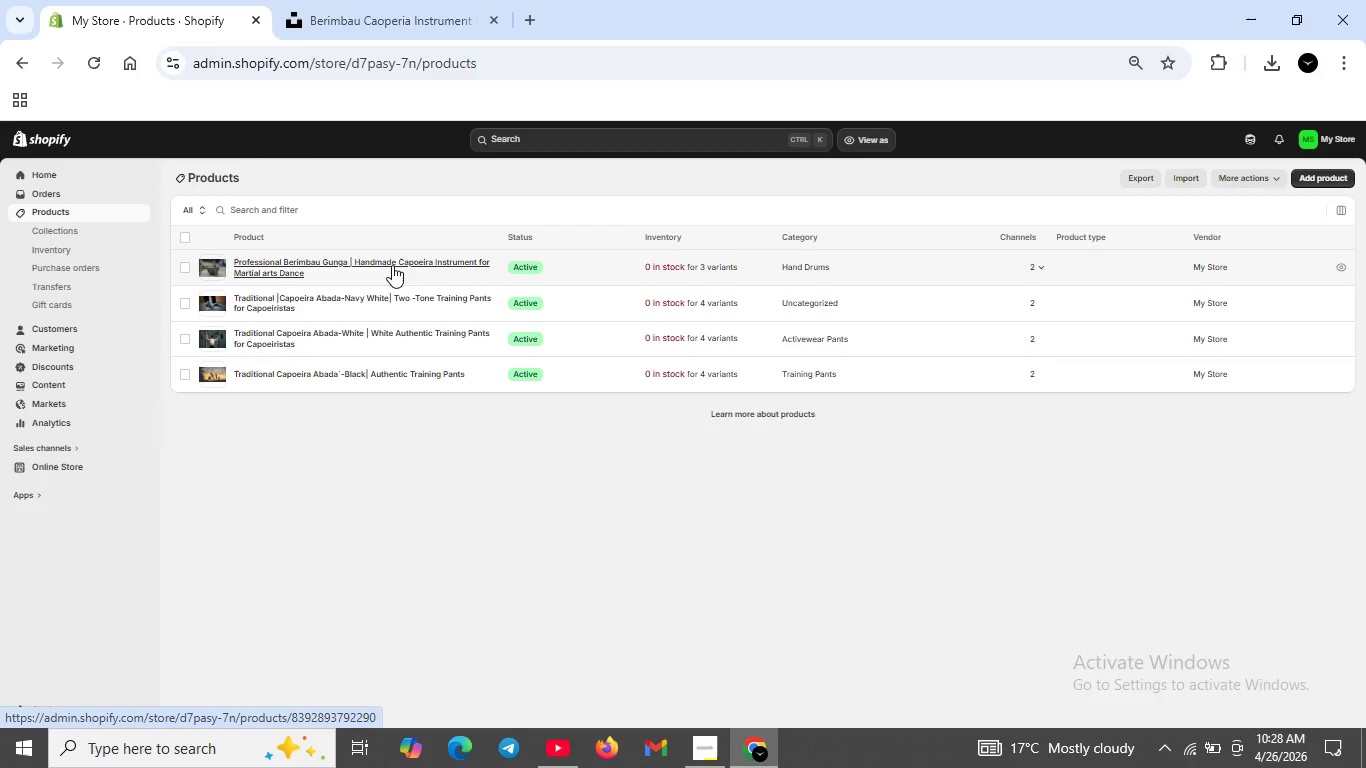 
wait(6.7)
 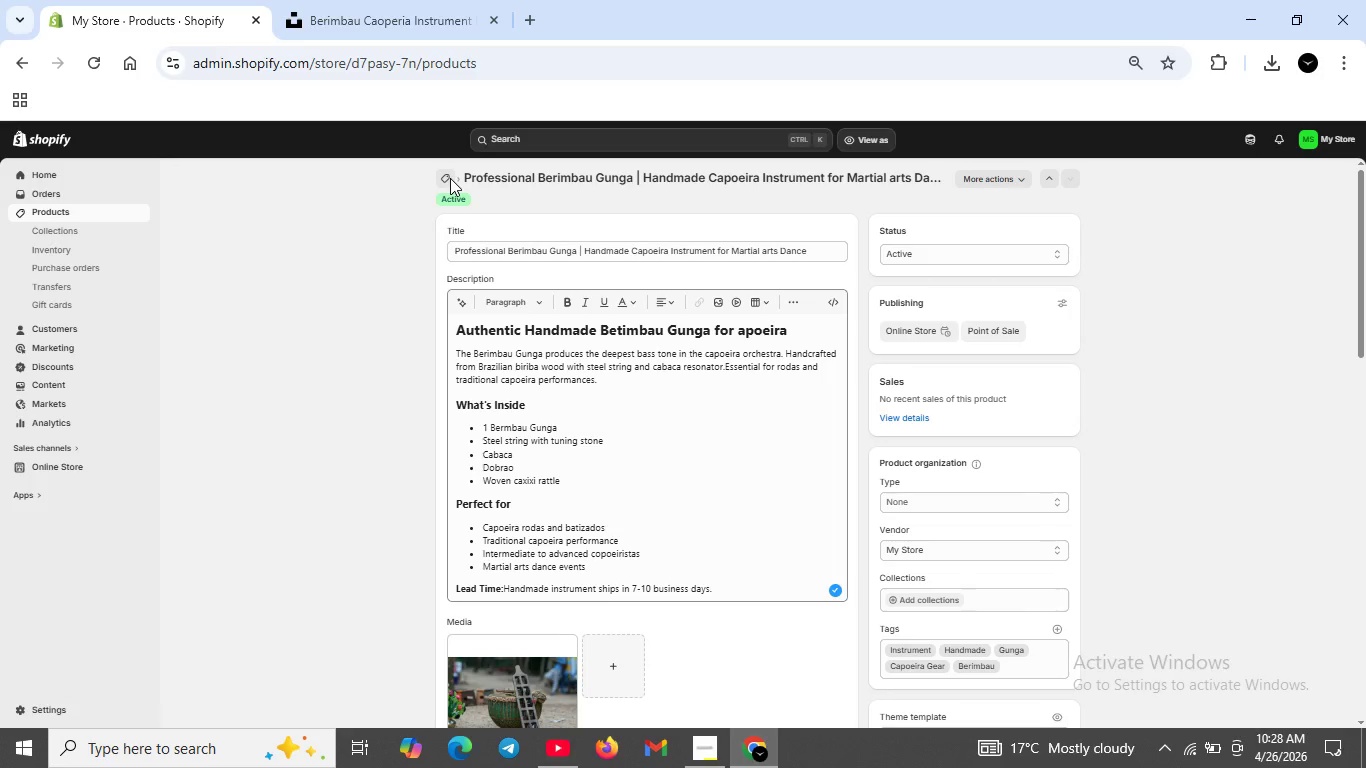 
left_click([1324, 178])
 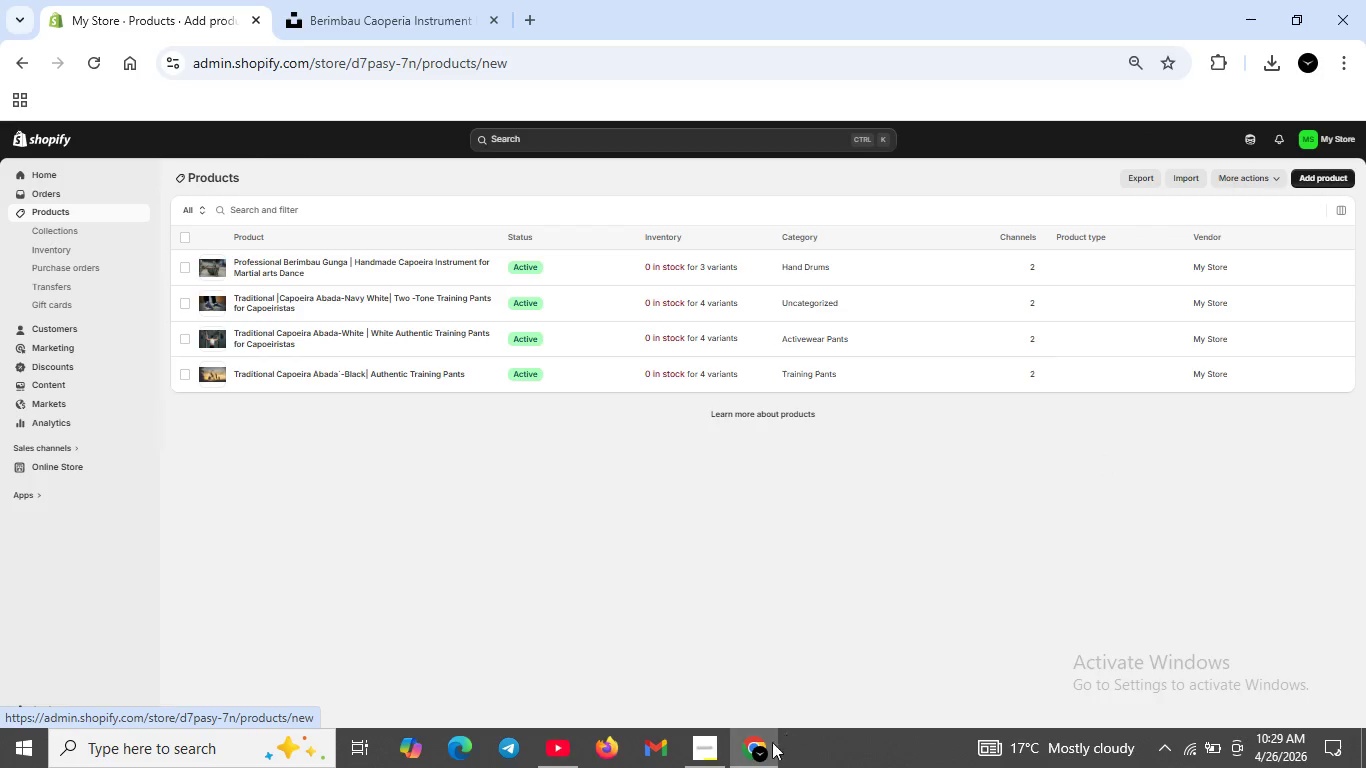 
left_click([701, 747])
 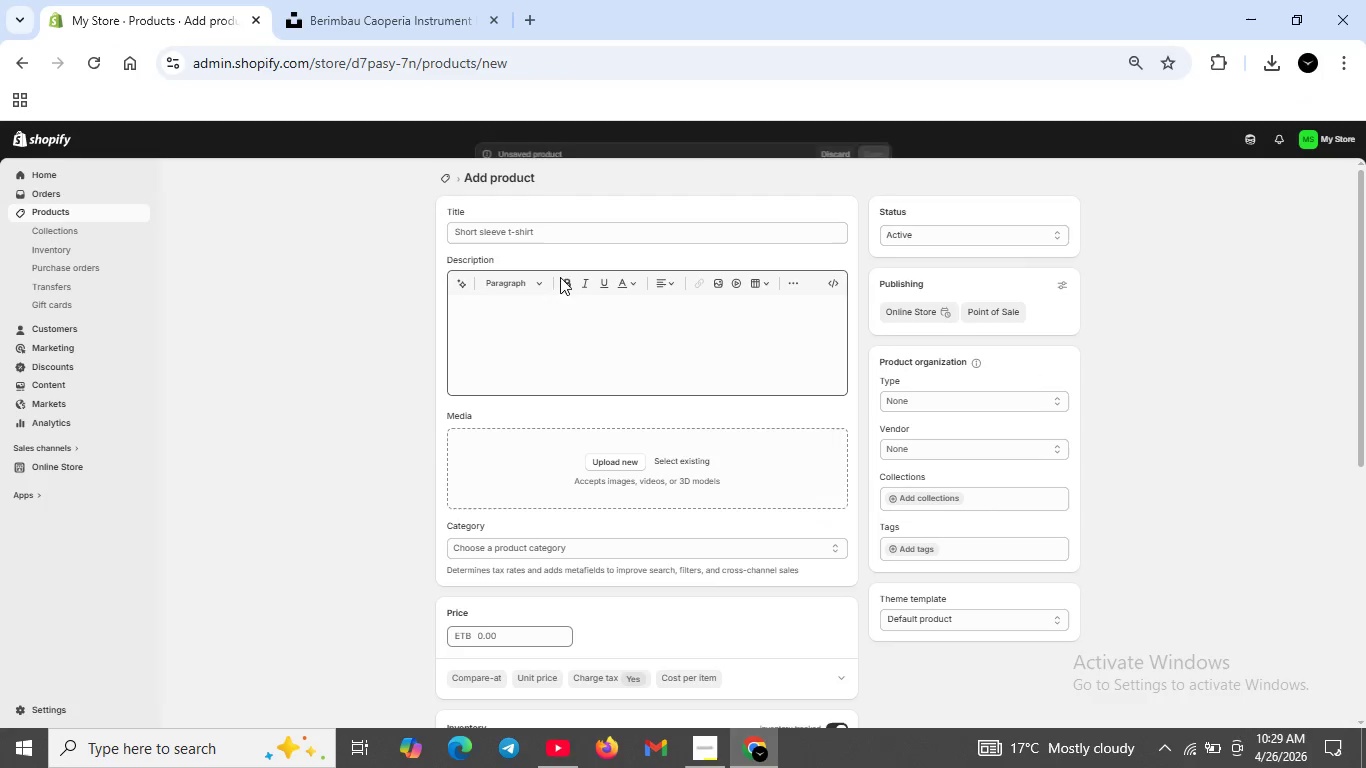 
left_click([527, 236])
 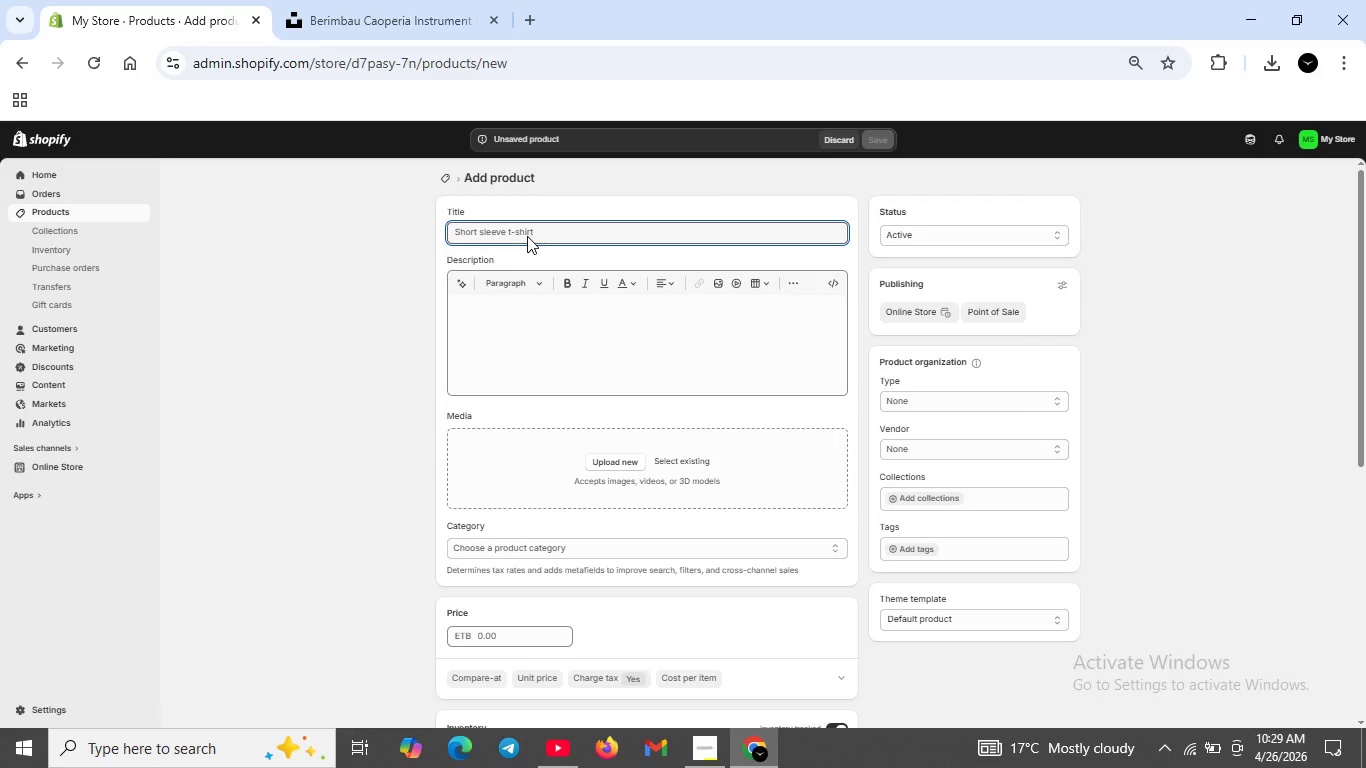 
type(Professinal Berimabu Viola| hNA)
key(Backspace)
key(Backspace)
key(Backspace)
type(Handmade Capoeira instrument fpr martial arts da)
key(Backspace)
key(Backspace)
type(Dance)
 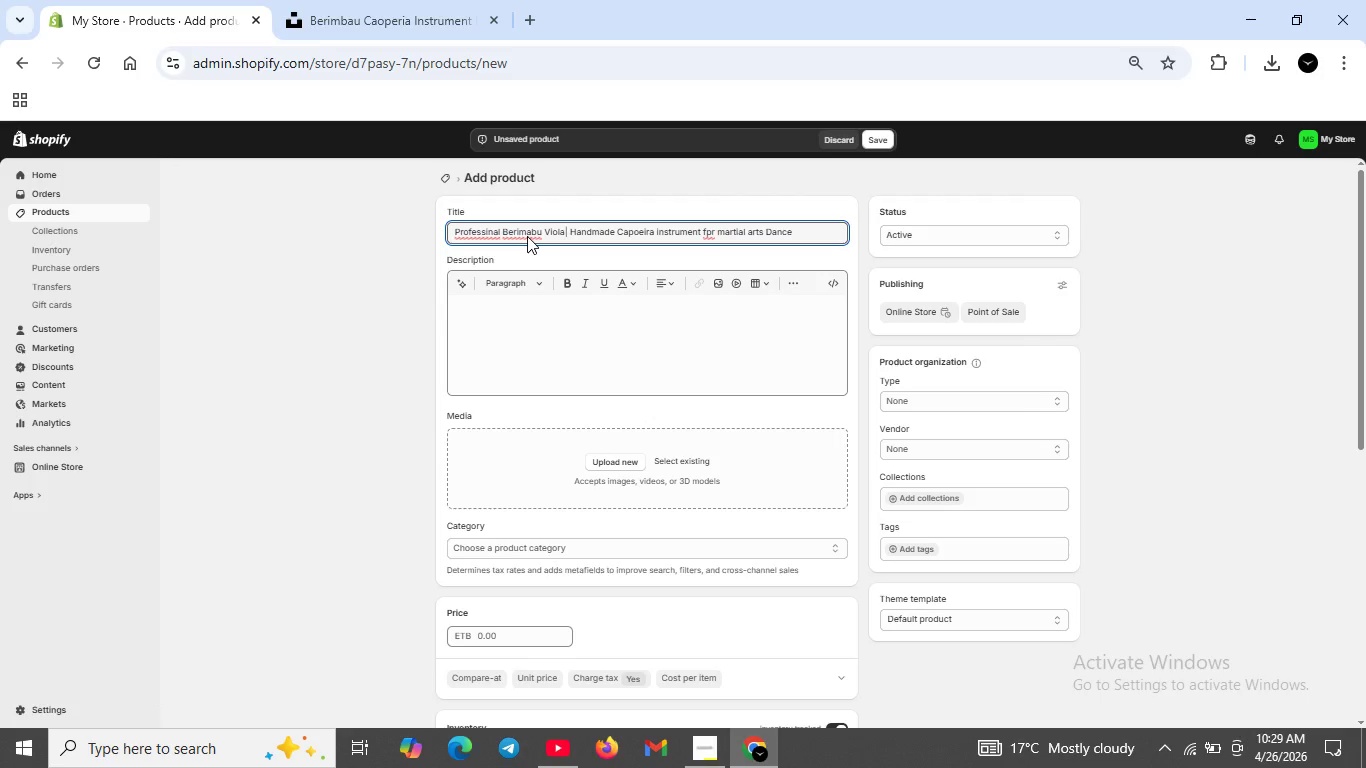 
key(ArrowLeft)
 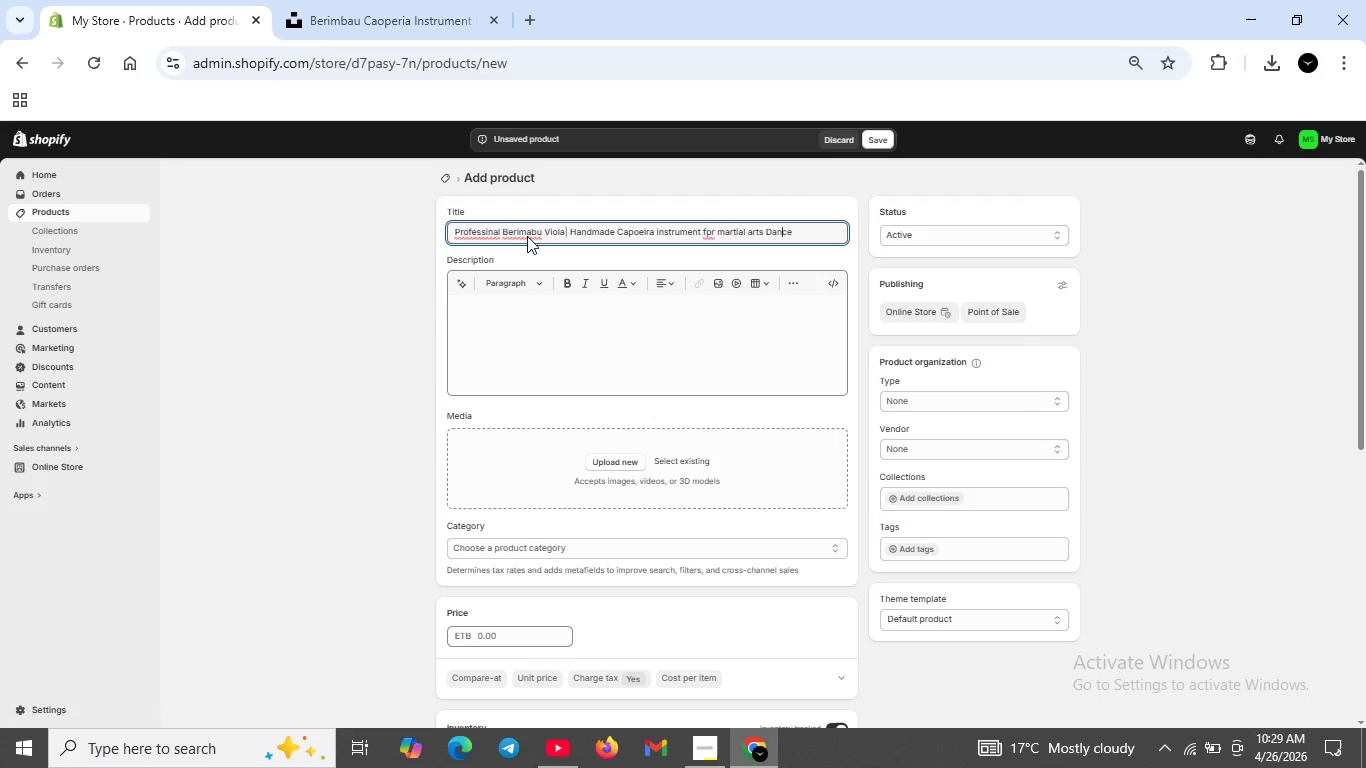 
key(ArrowLeft)
 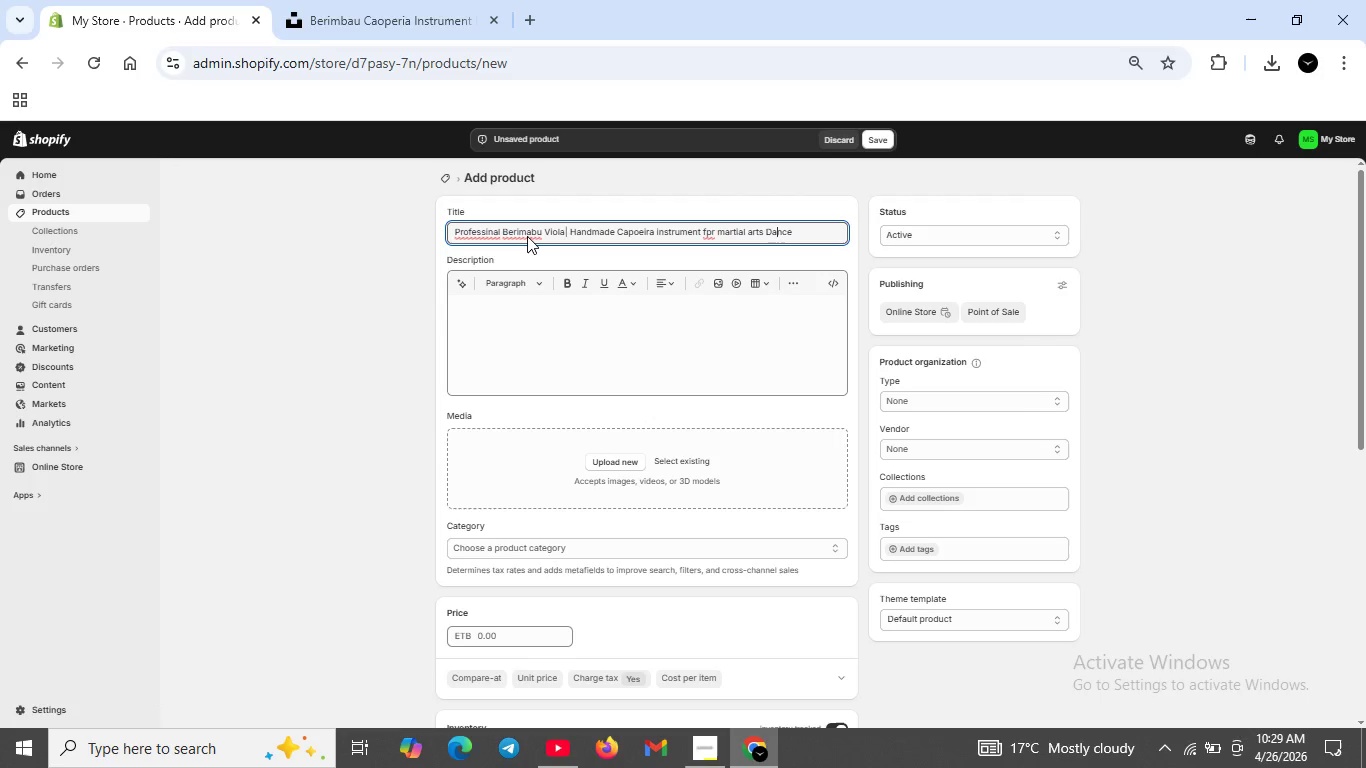 
key(ArrowLeft)
 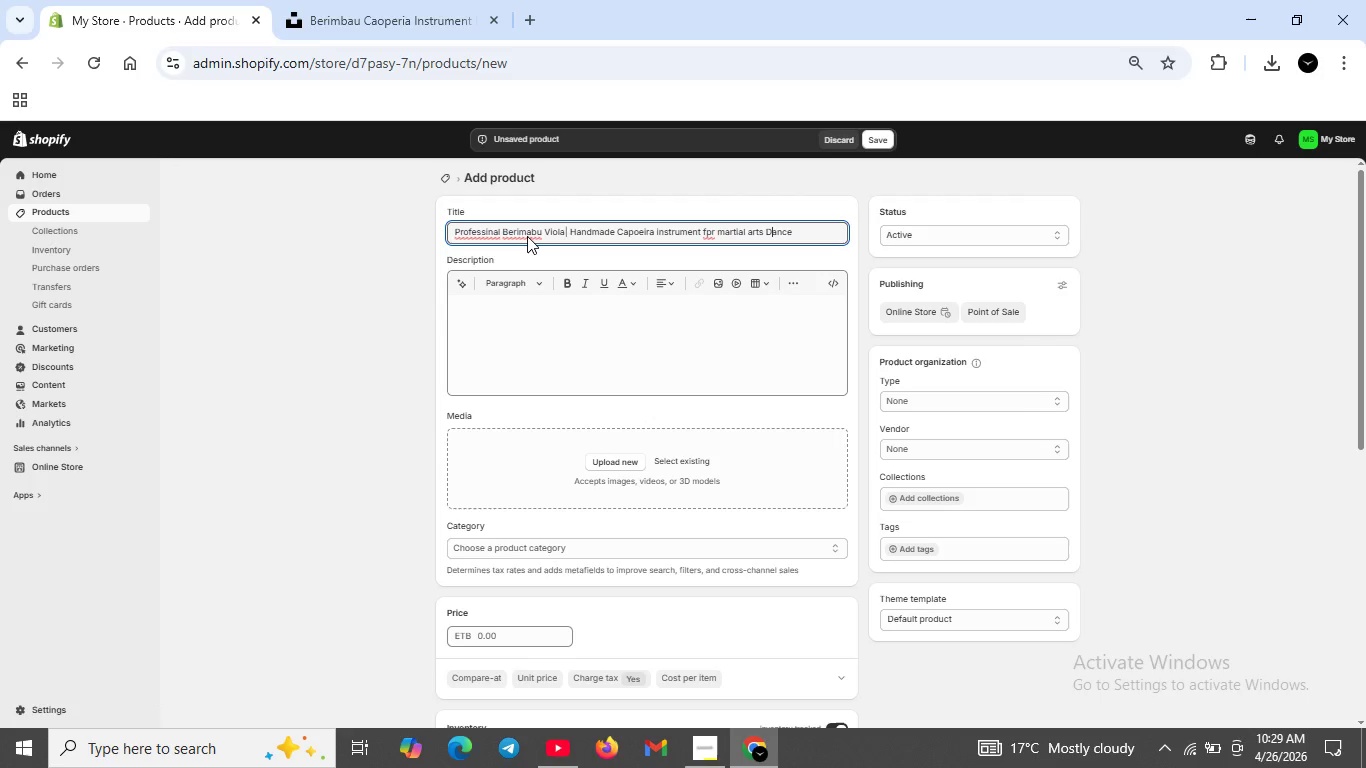 
key(ArrowLeft)
 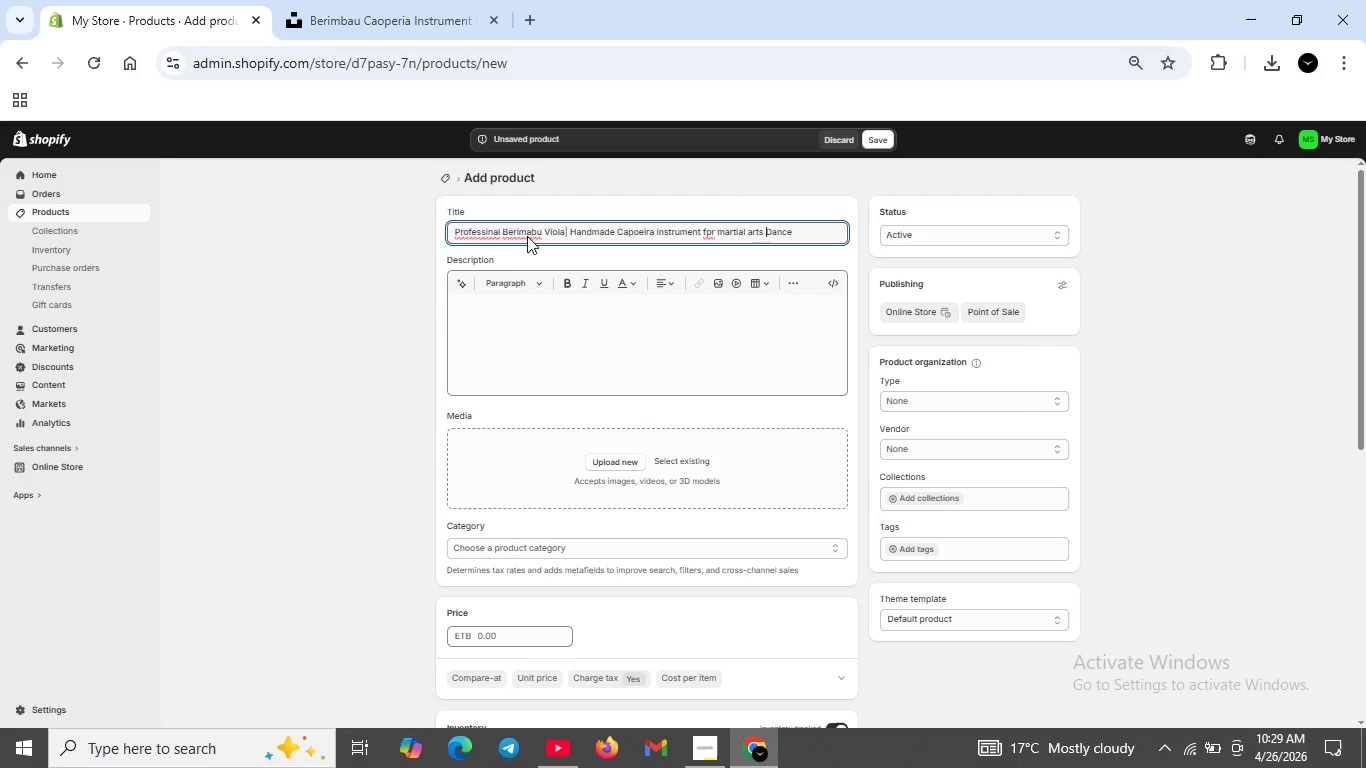 
key(ArrowLeft)
 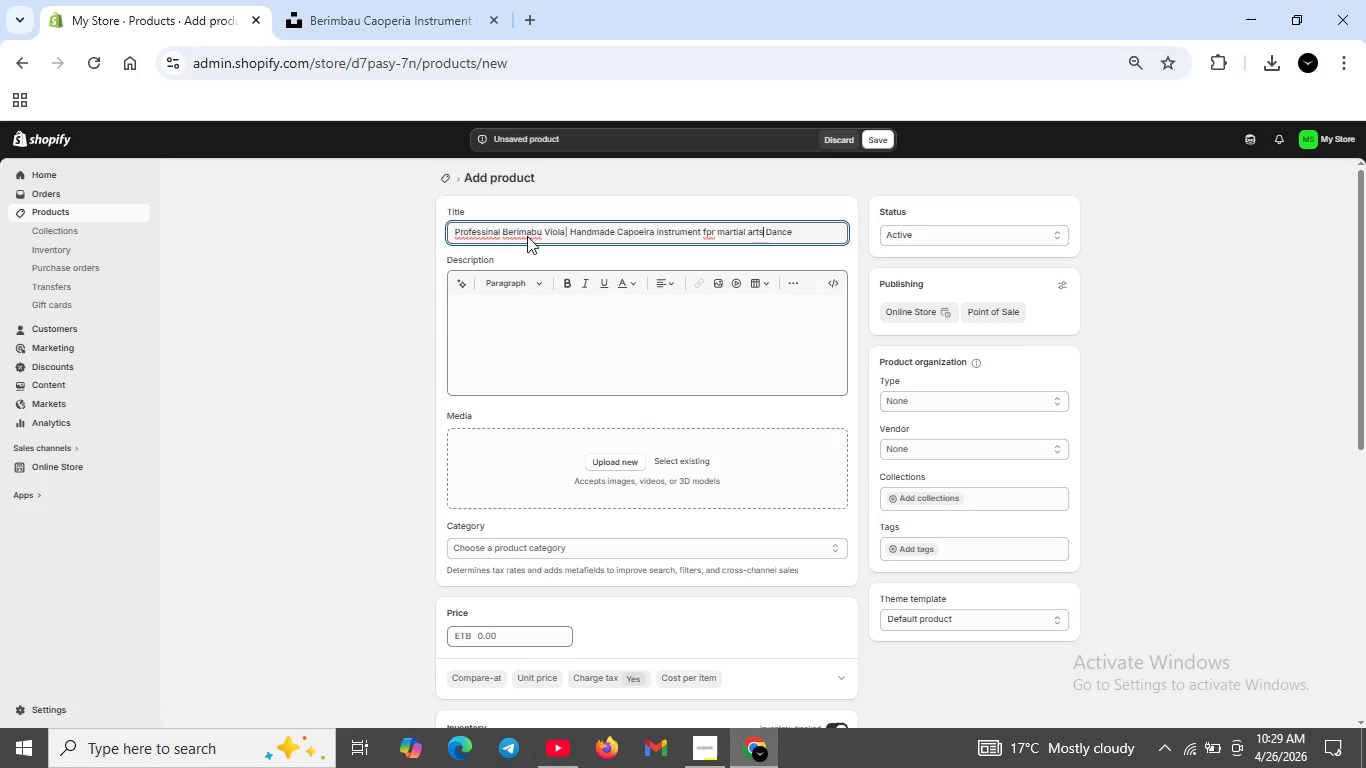 
key(ArrowLeft)
 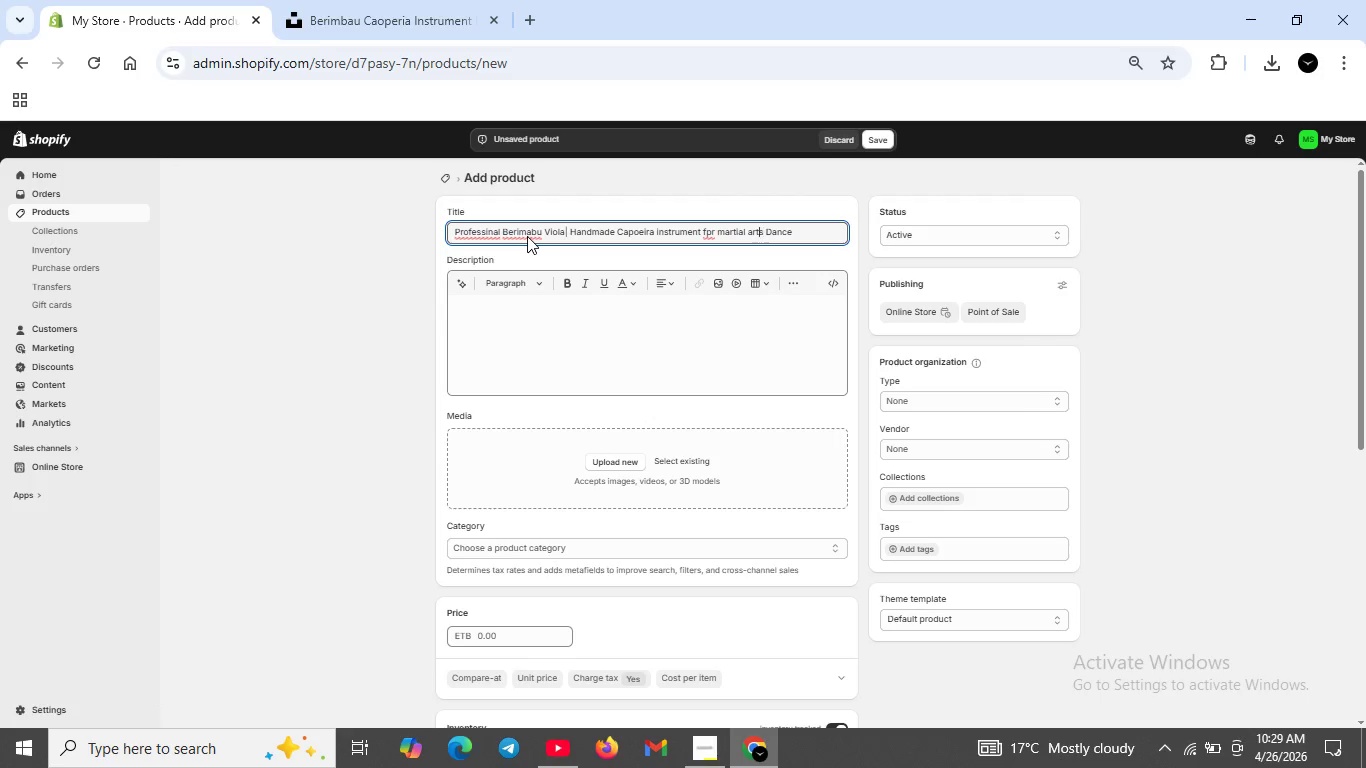 
key(ArrowLeft)
 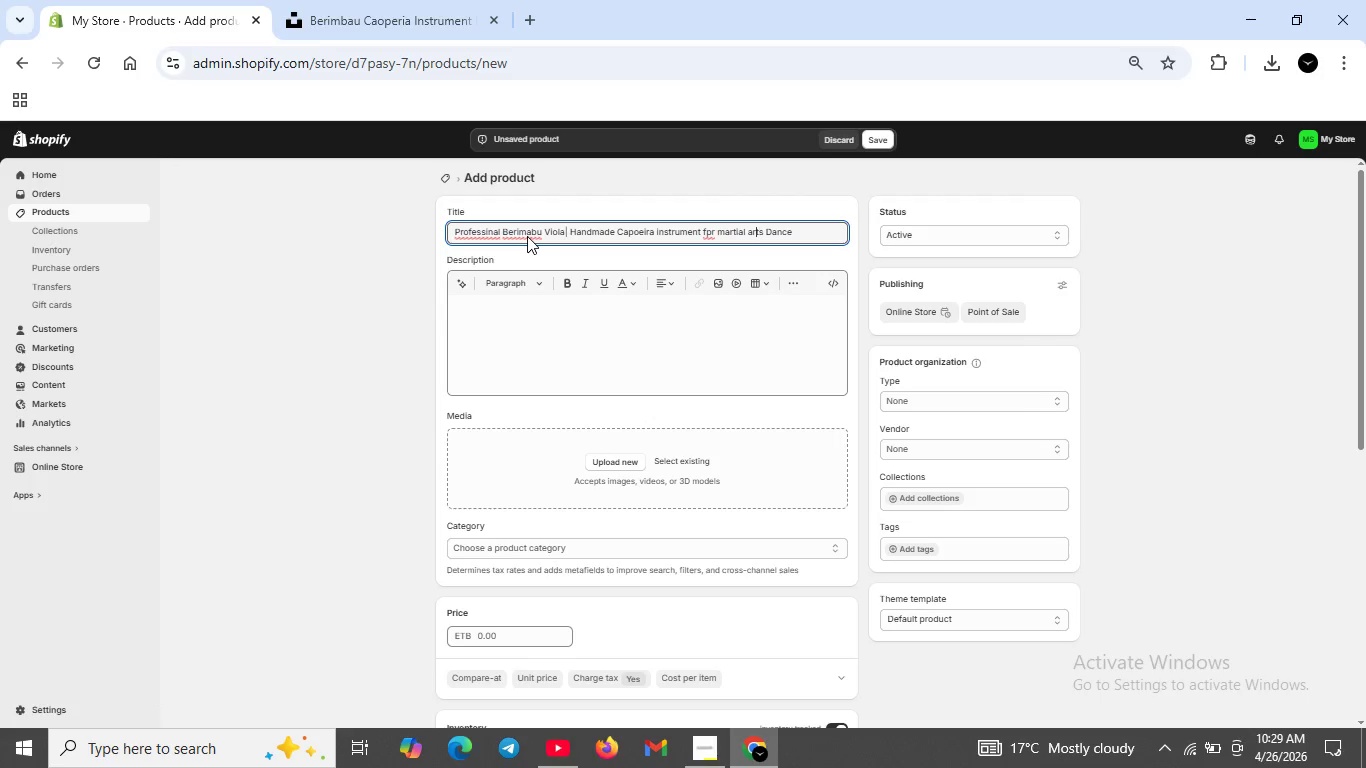 
key(ArrowLeft)
 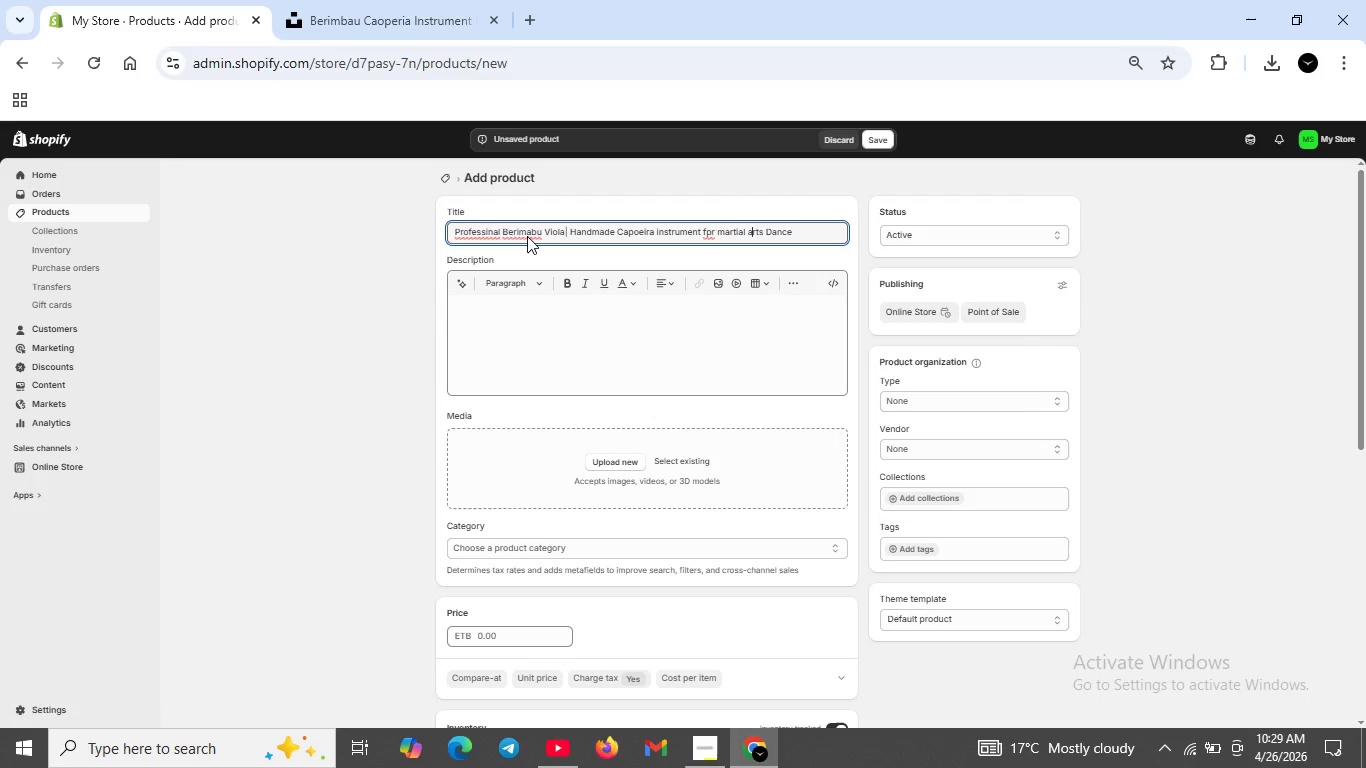 
key(ArrowLeft)
 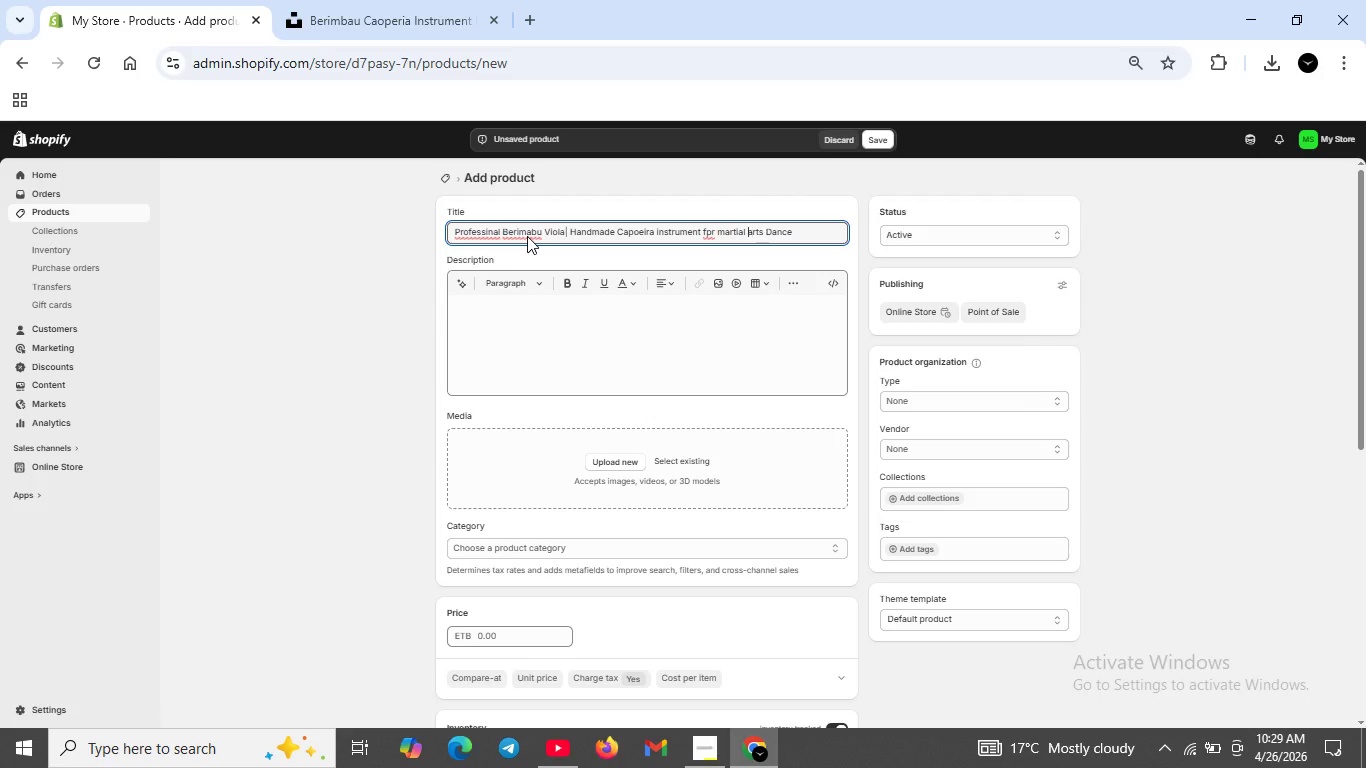 
key(ArrowLeft)
 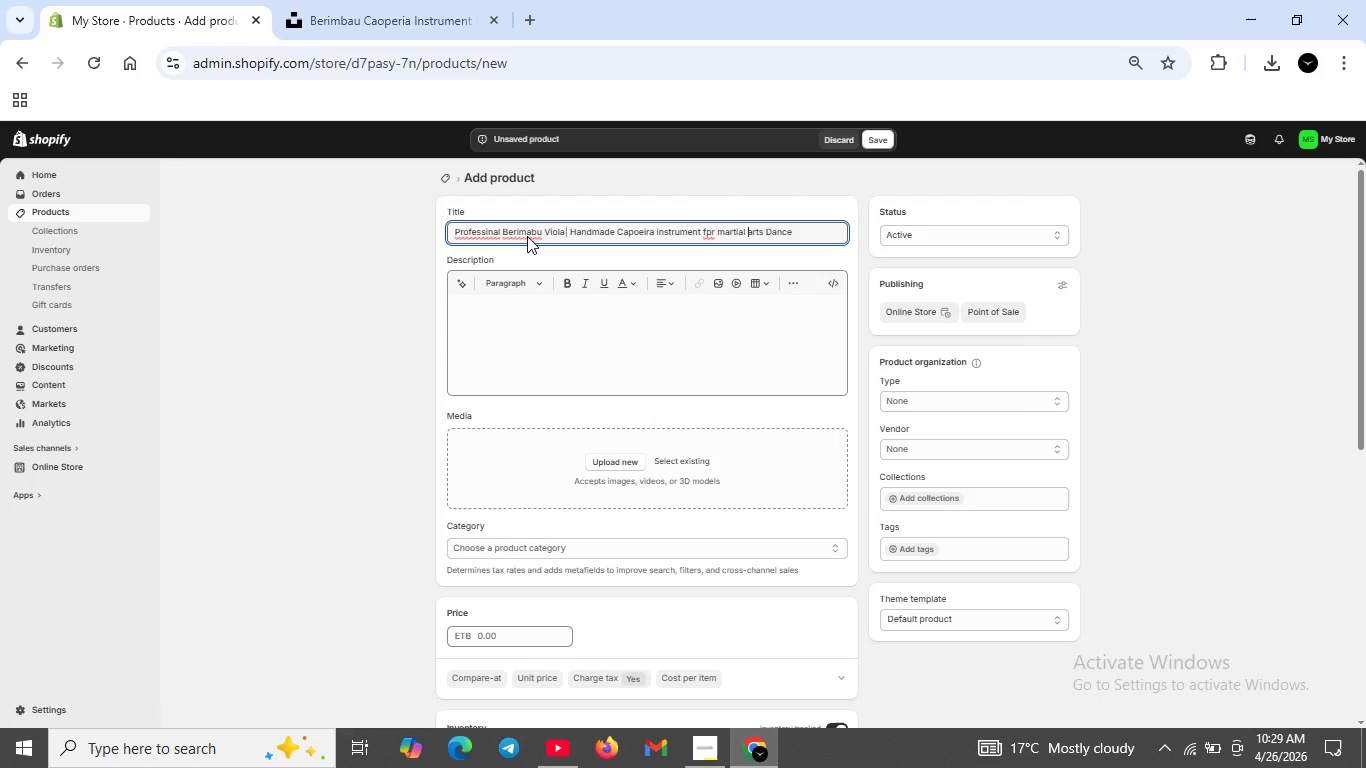 
key(ArrowRight)
 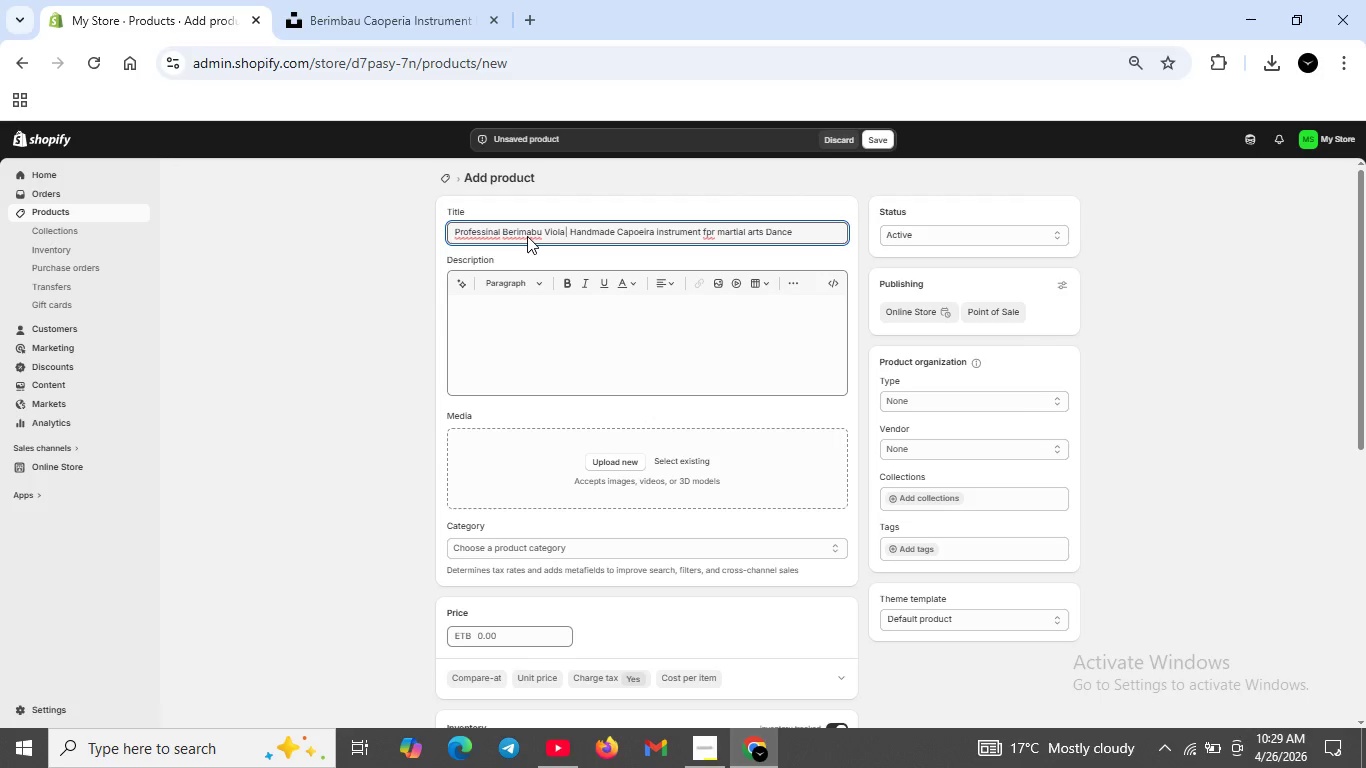 
key(Backspace)
 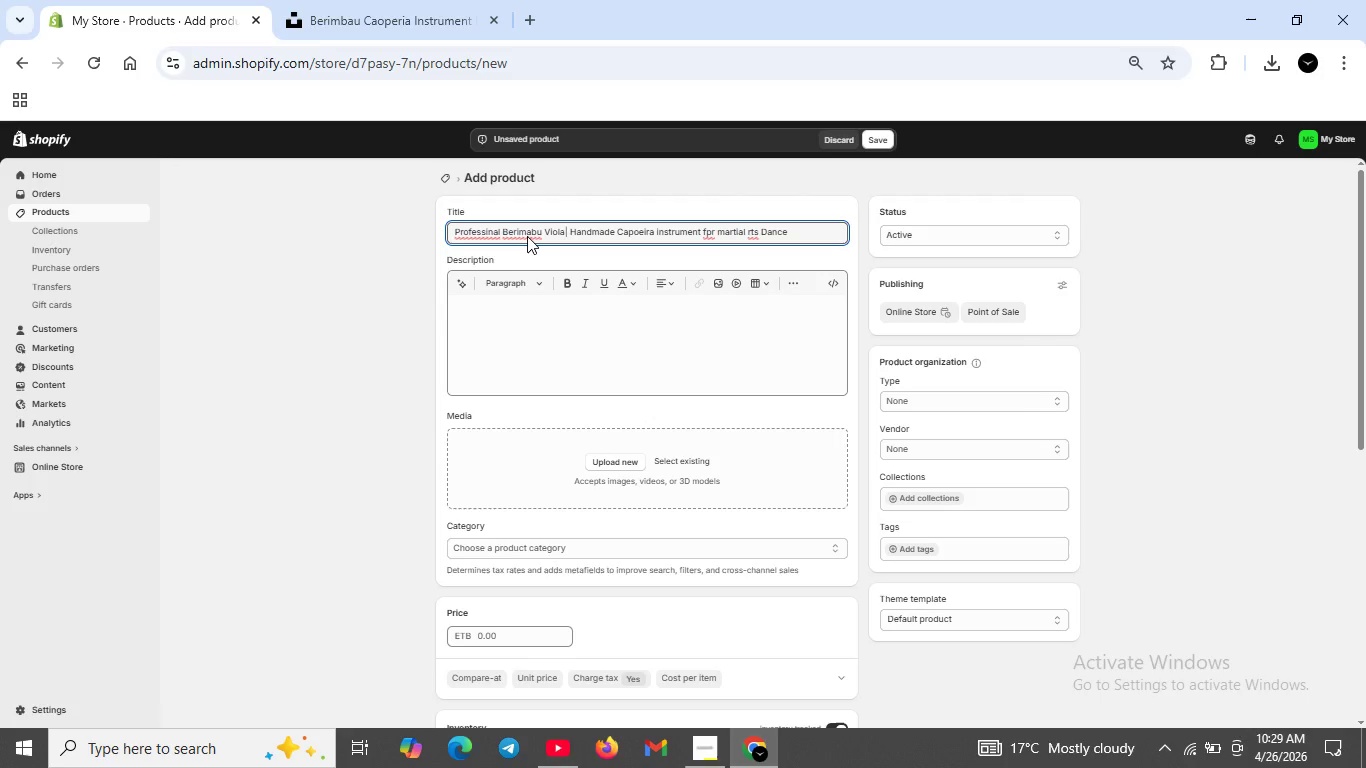 
key(CapsLock)
 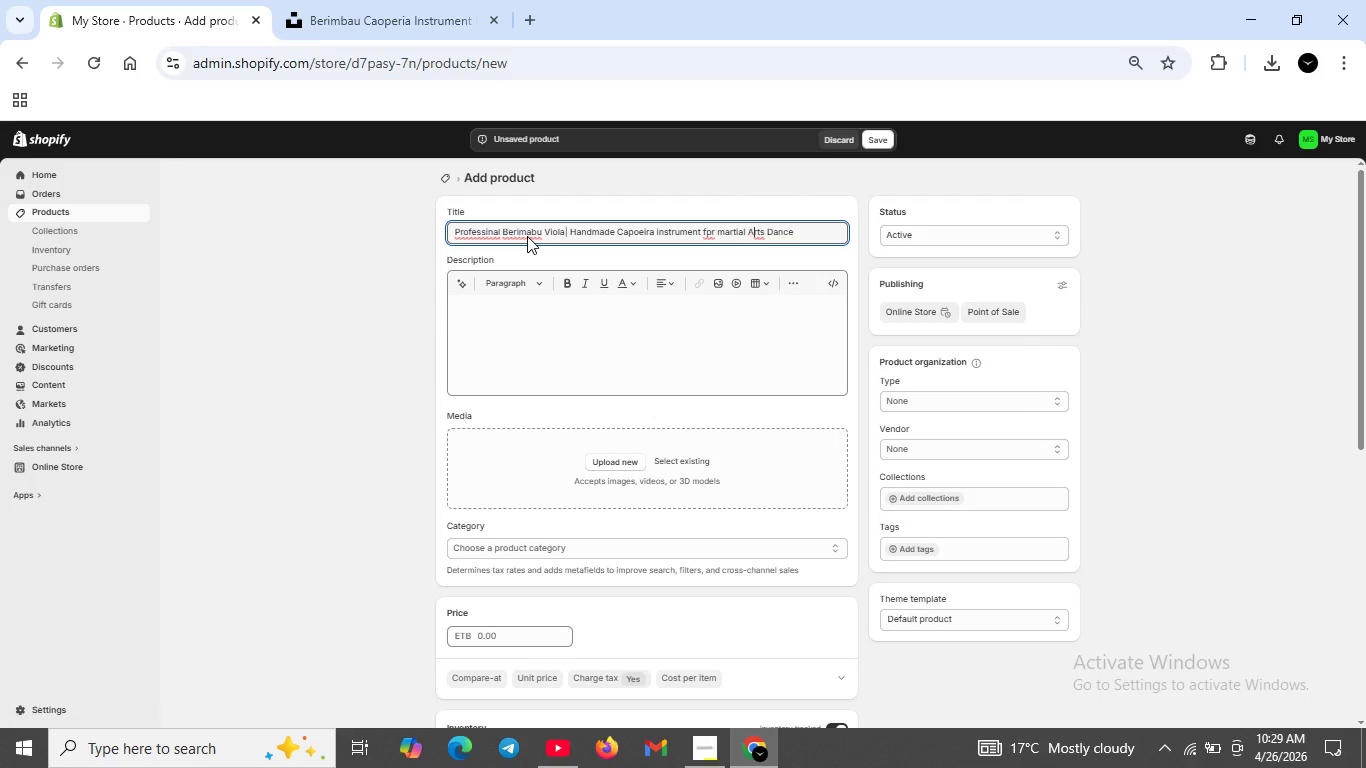 
key(A)
 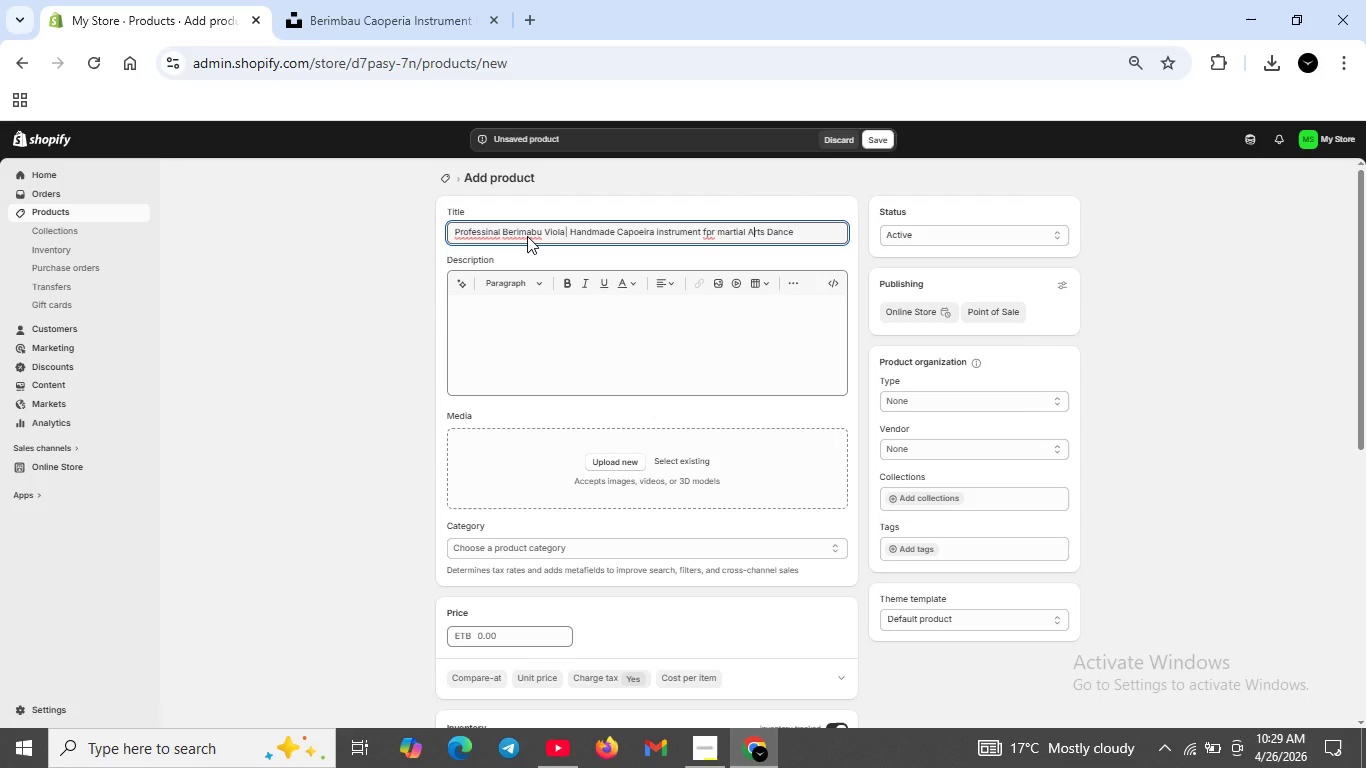 
key(CapsLock)
 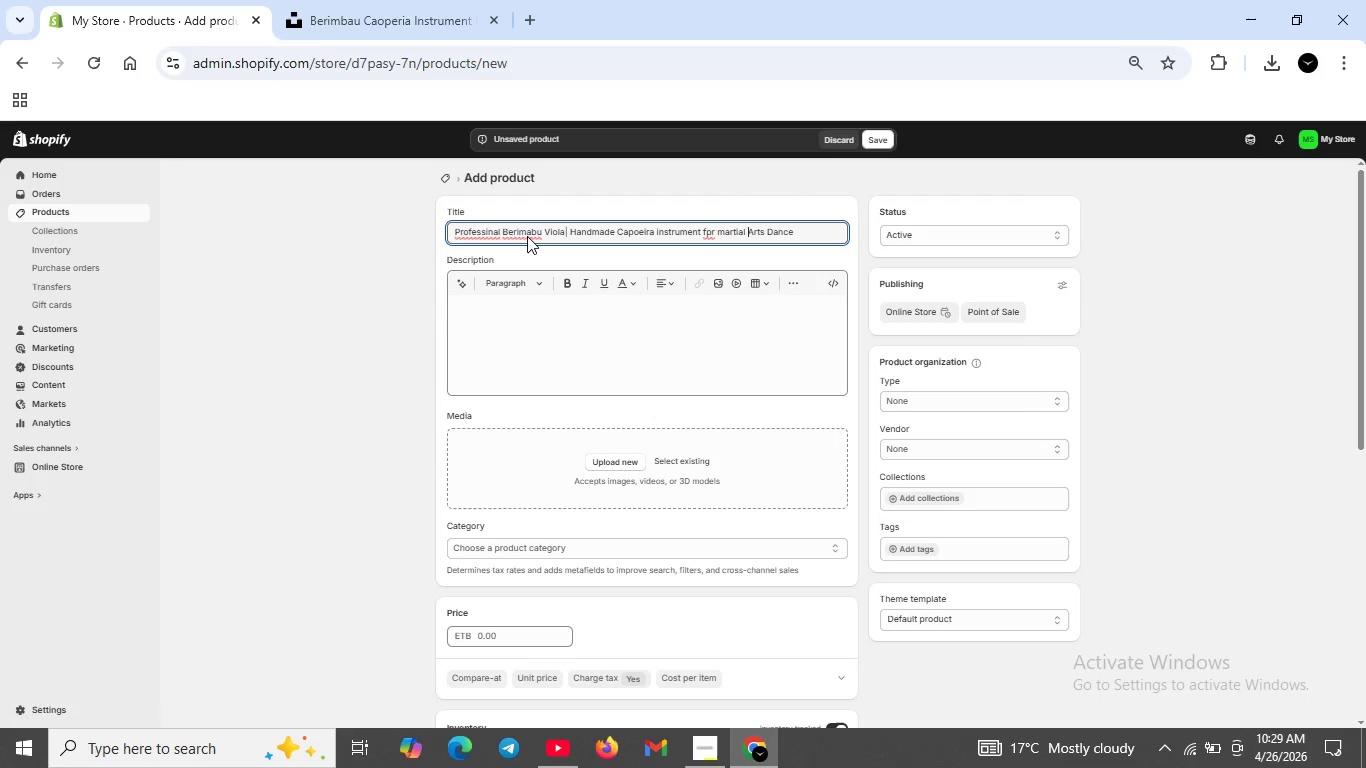 
key(ArrowLeft)
 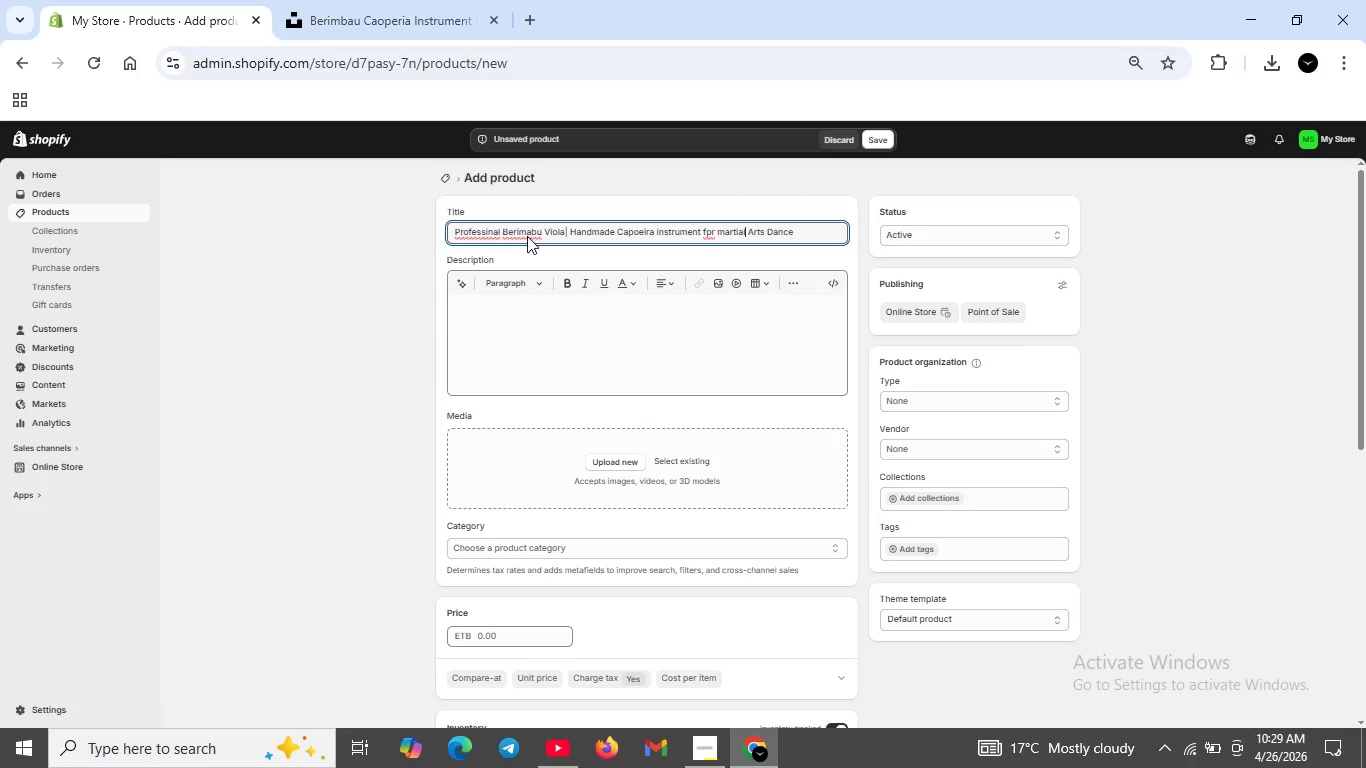 
key(ArrowLeft)
 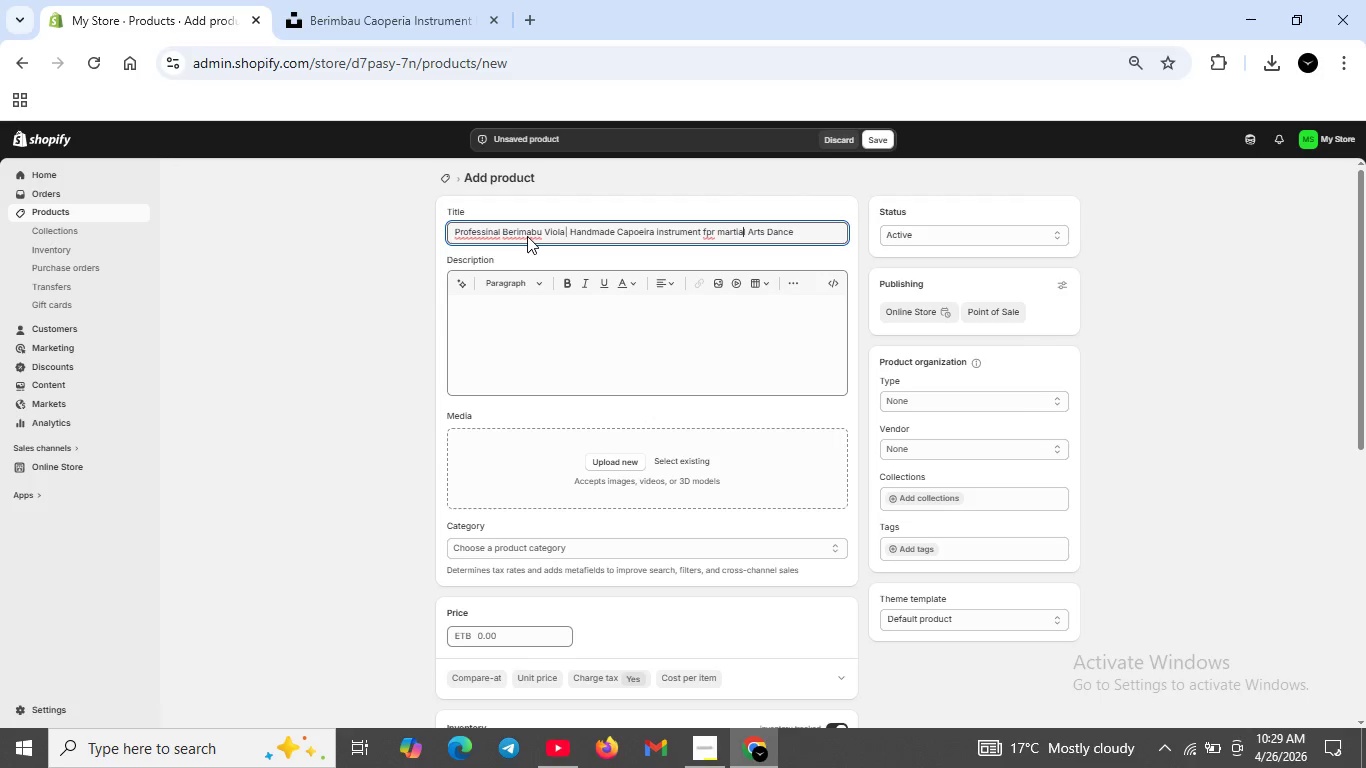 
key(ArrowLeft)
 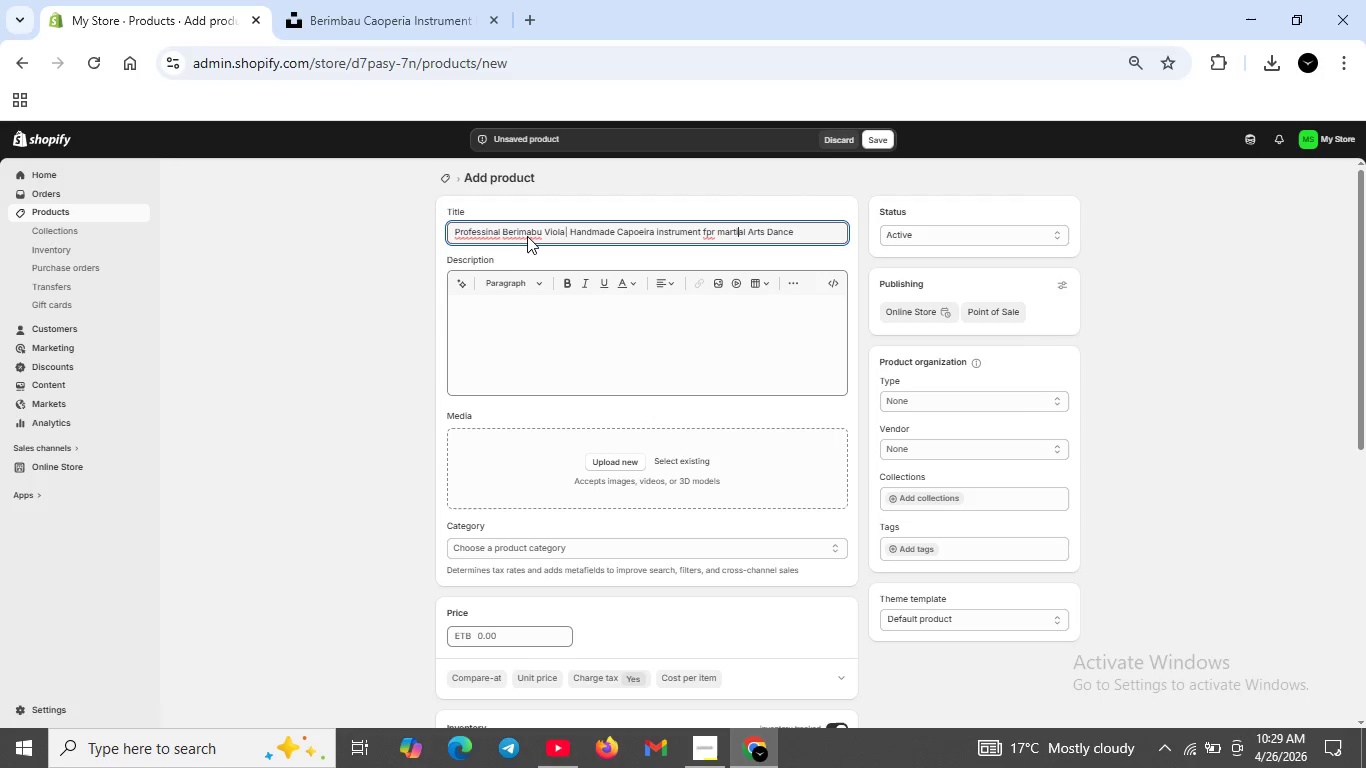 
key(ArrowLeft)
 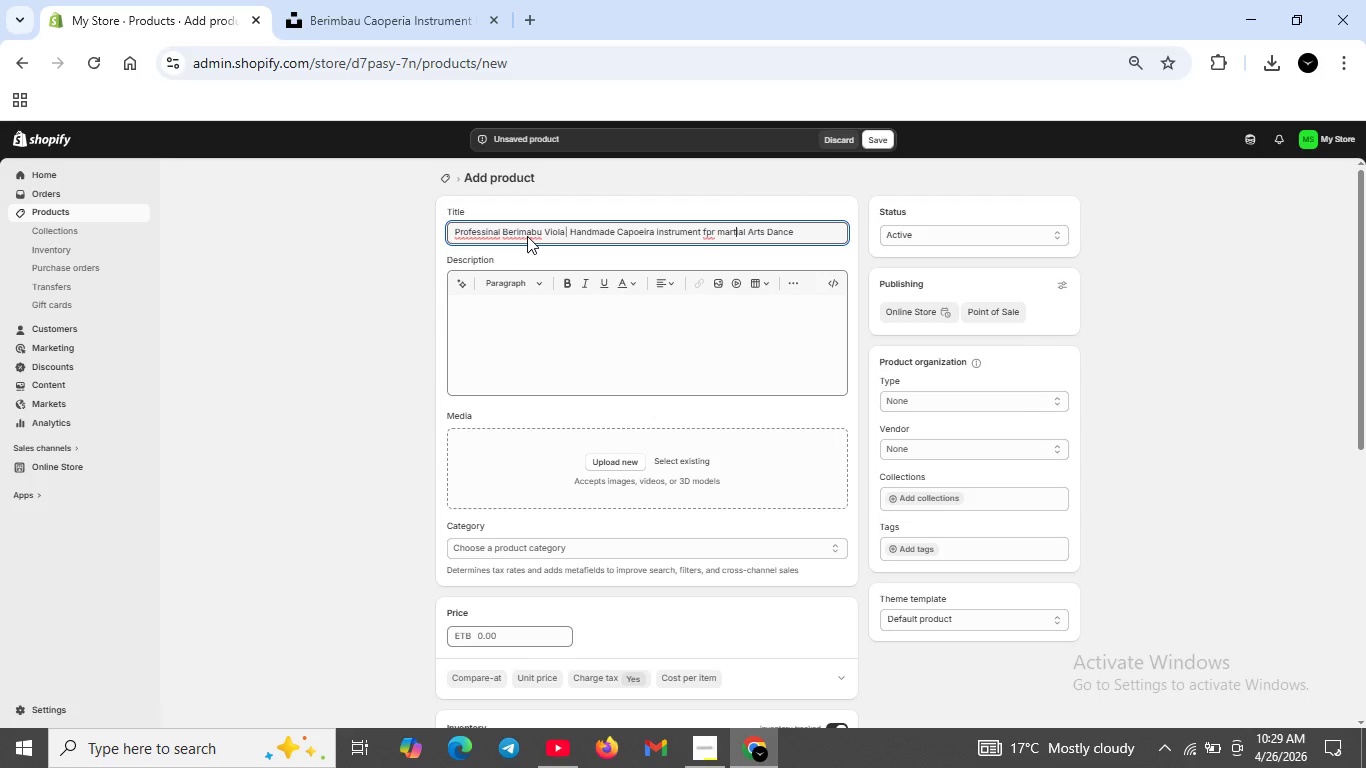 
key(ArrowLeft)
 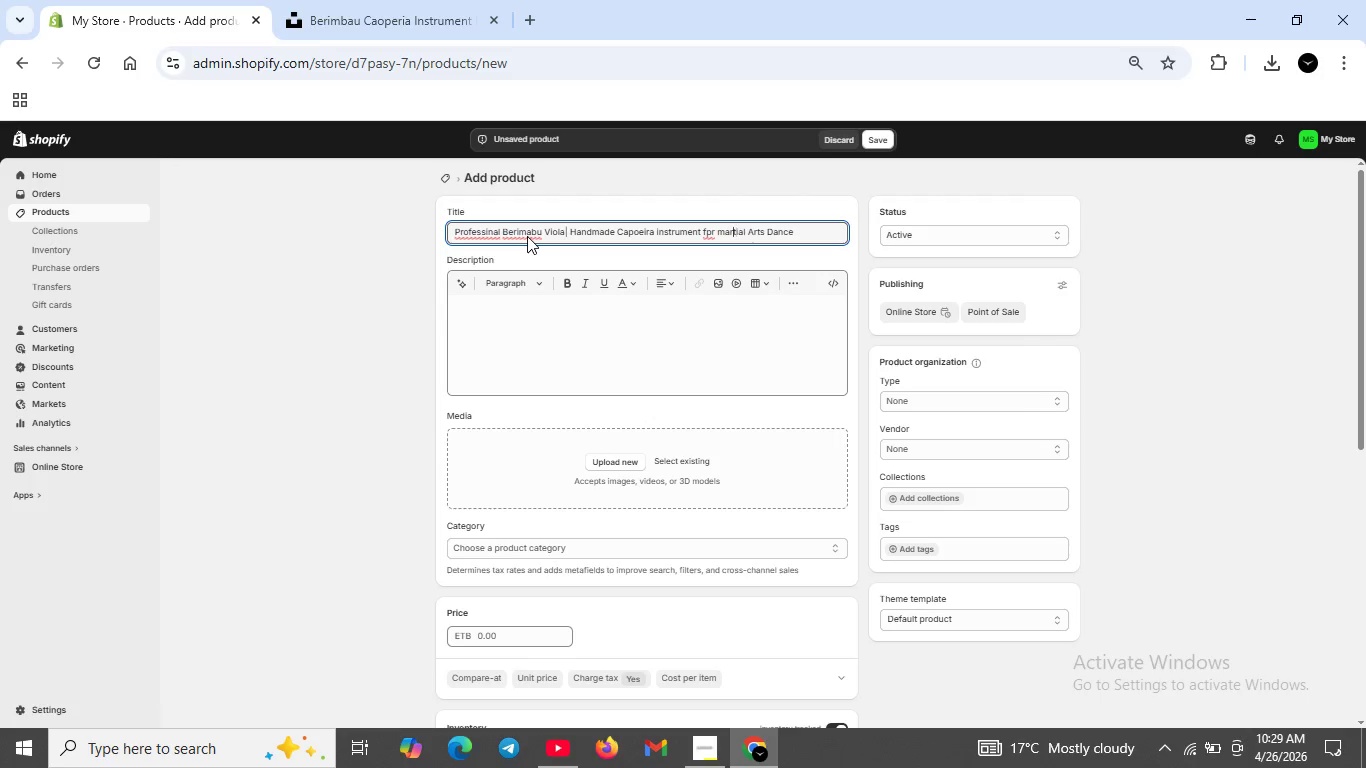 
key(ArrowLeft)
 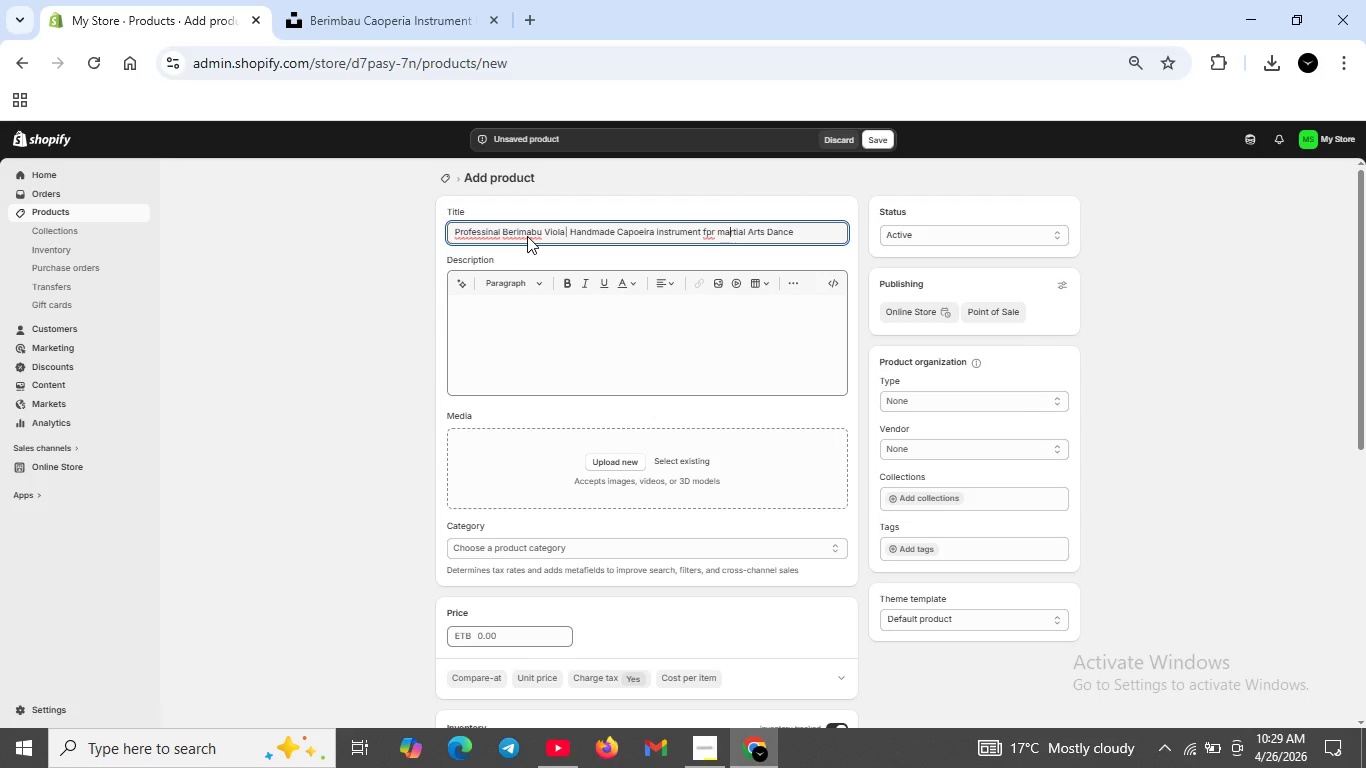 
key(ArrowLeft)
 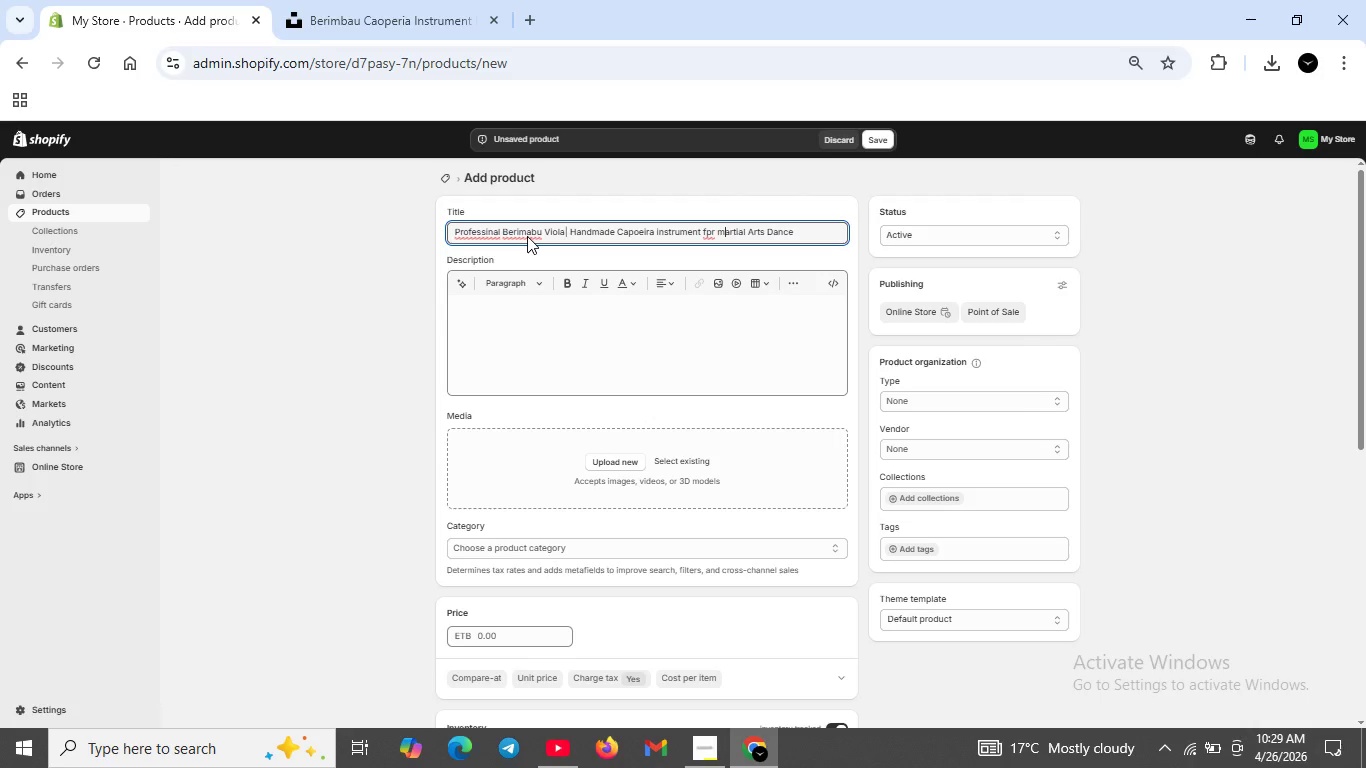 
key(ArrowLeft)
 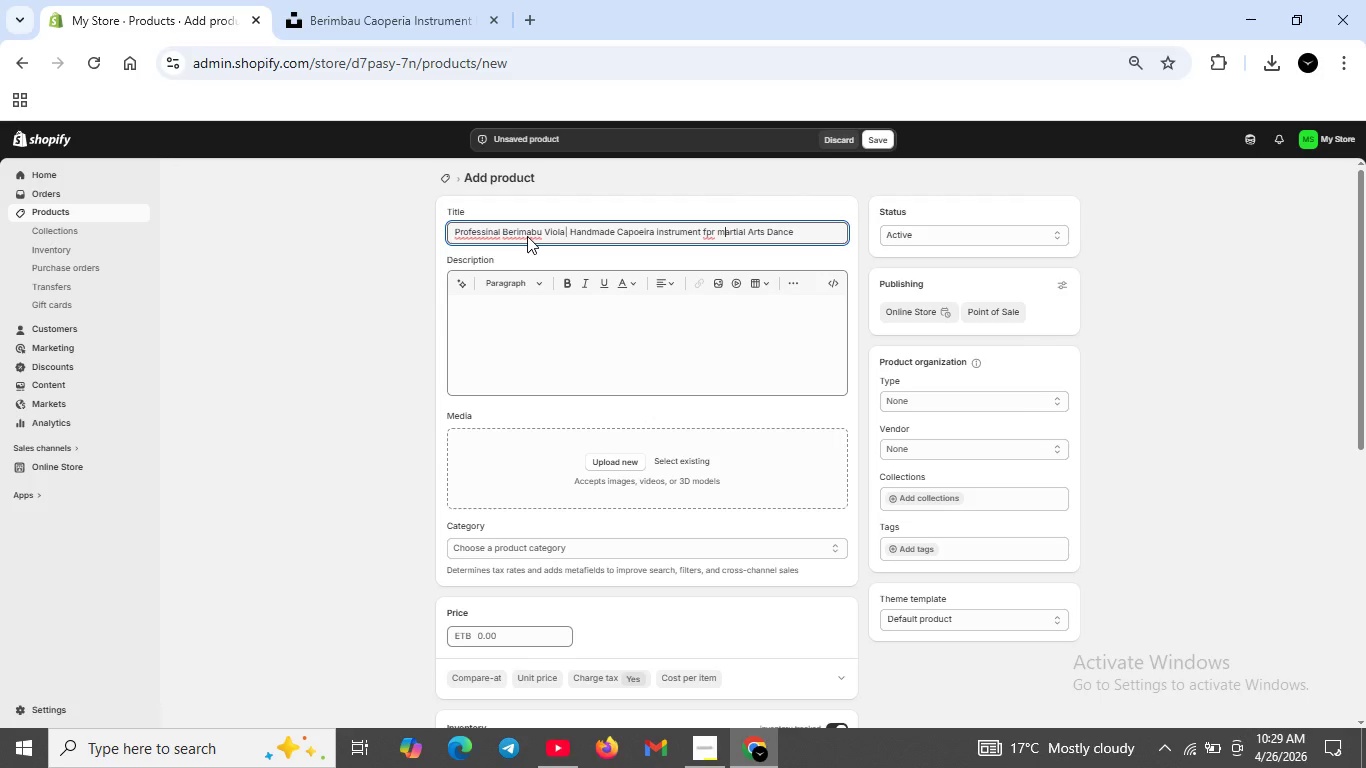 
key(Backspace)
 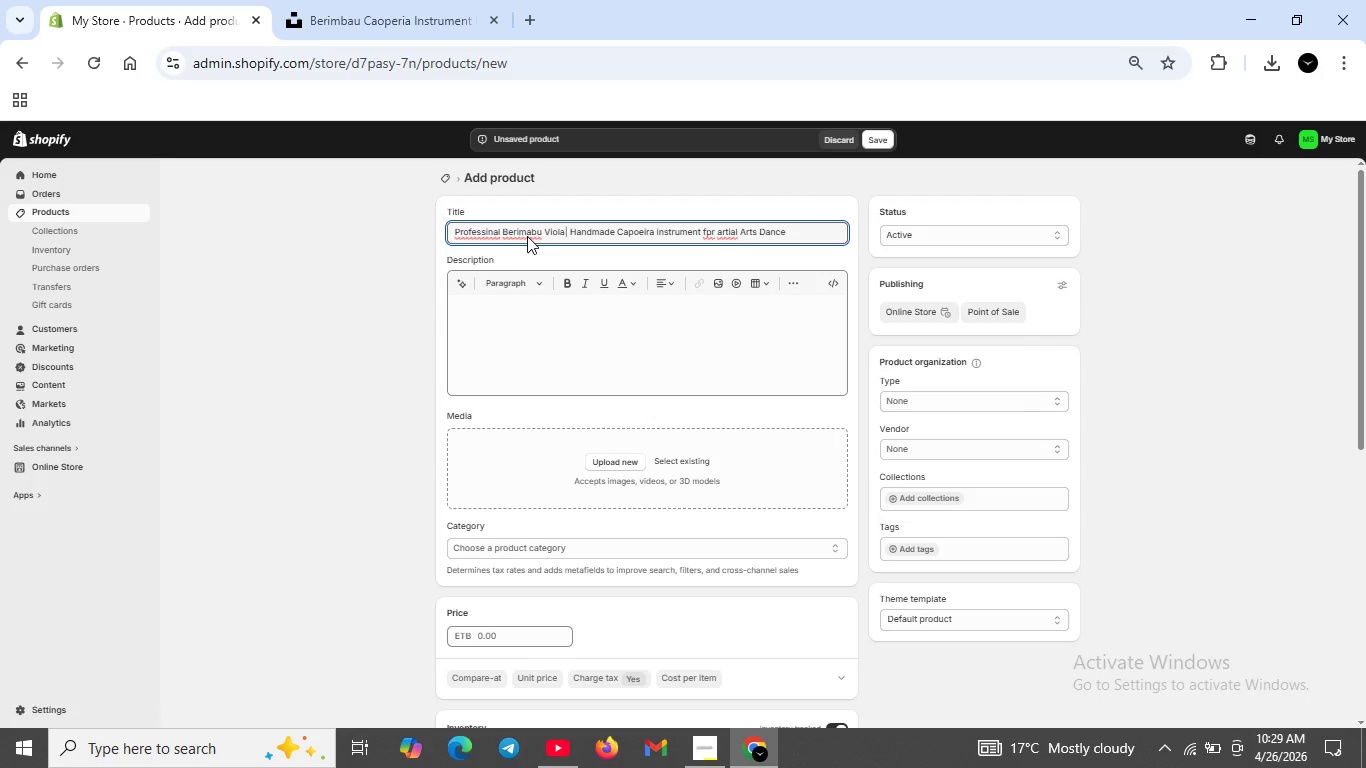 
key(CapsLock)
 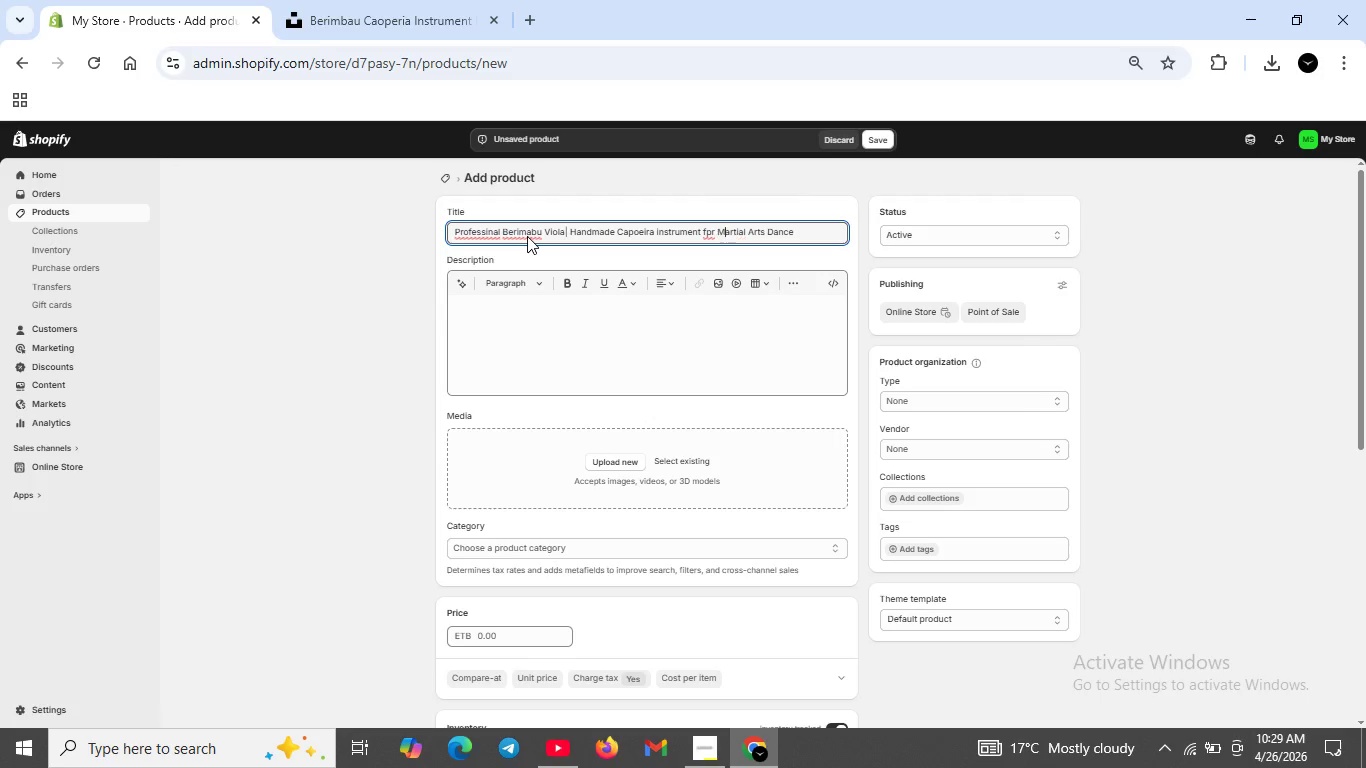 
key(M)
 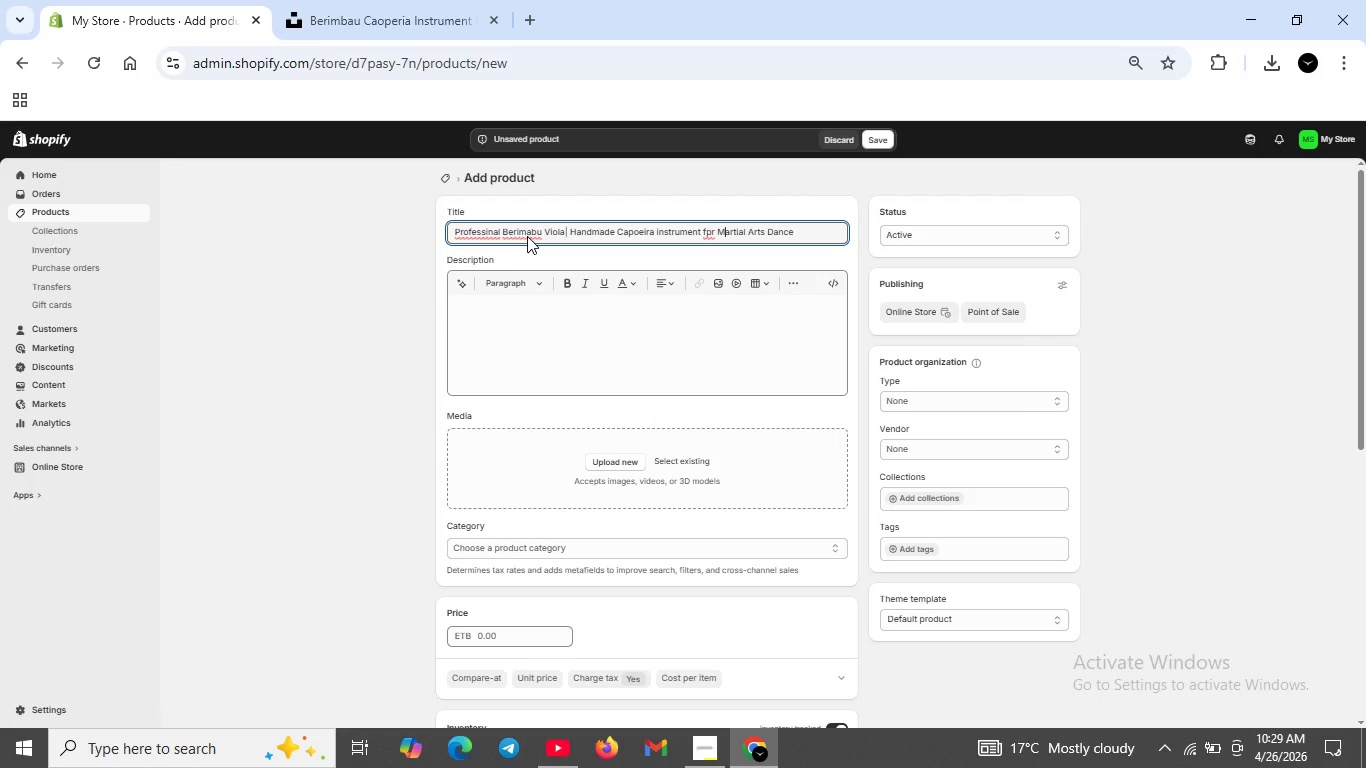 
key(CapsLock)
 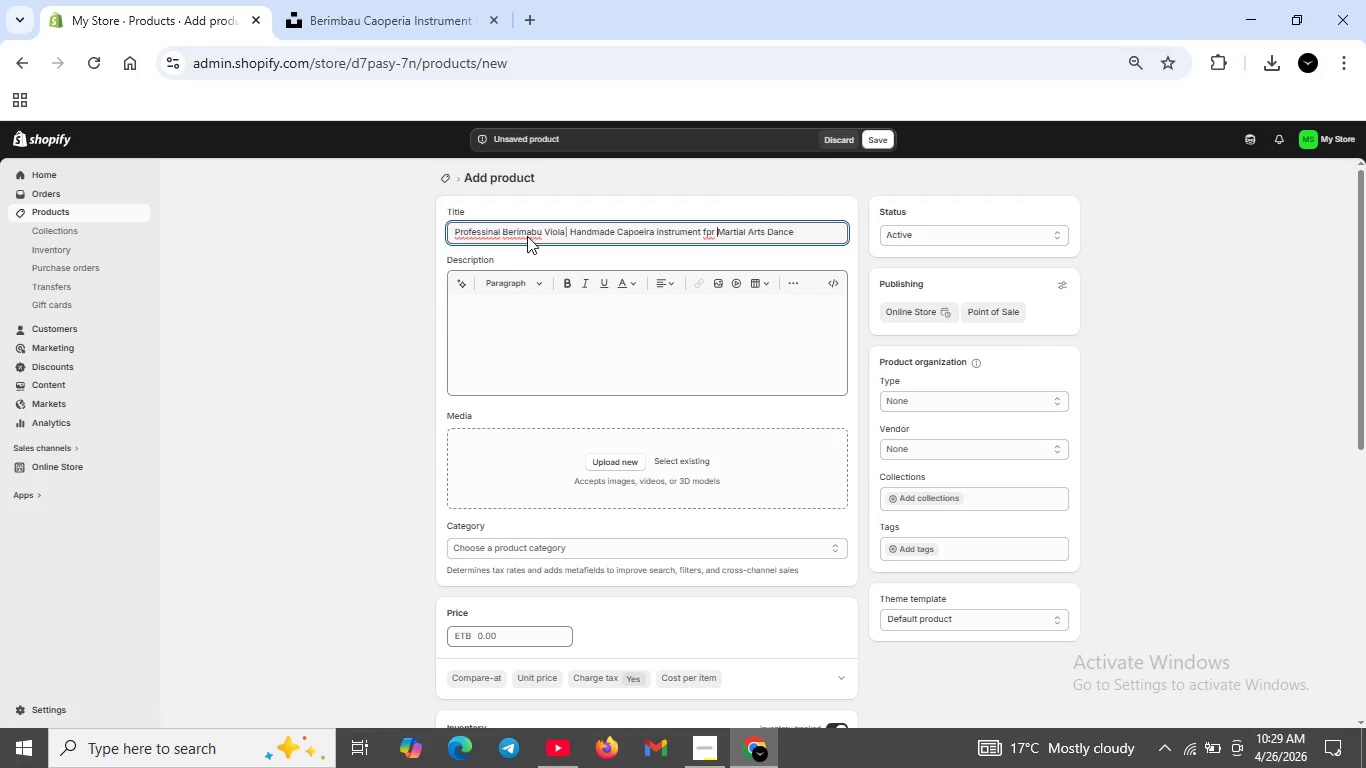 
key(ArrowLeft)
 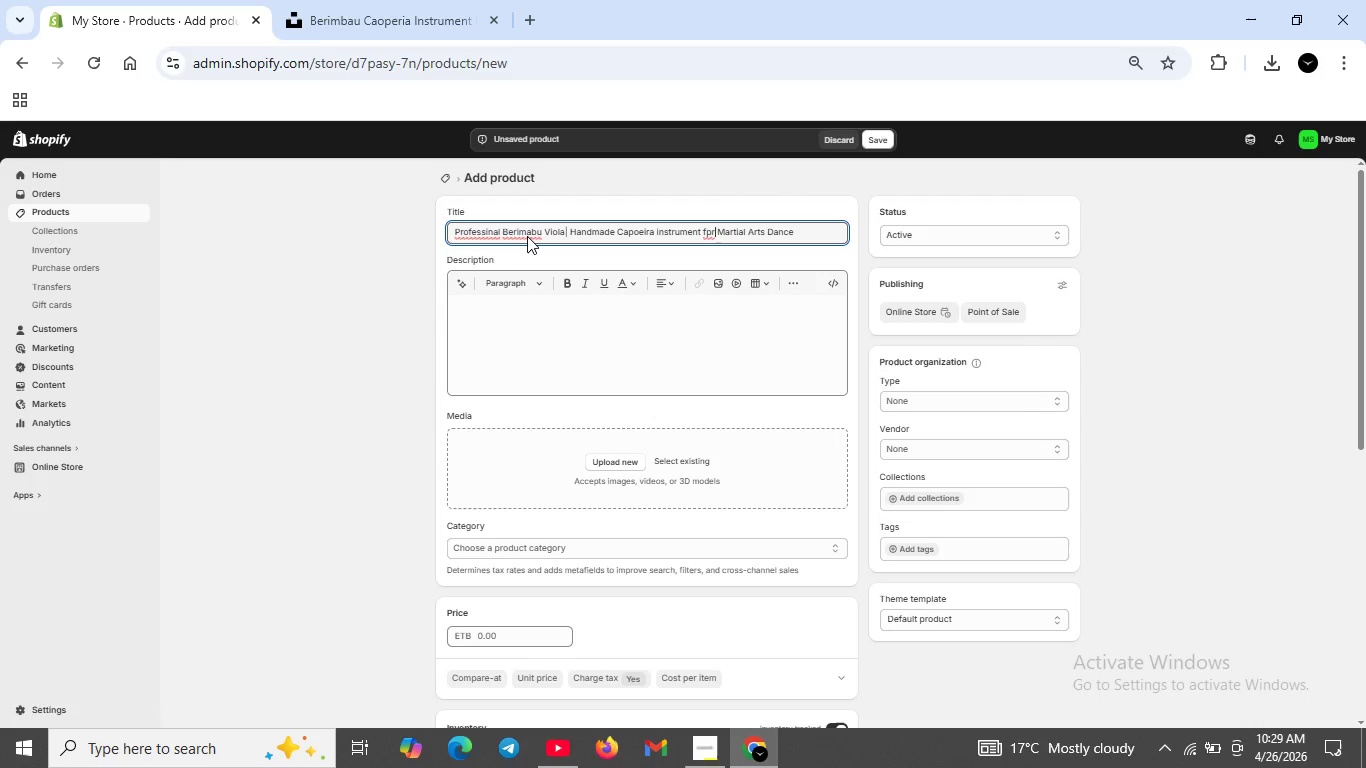 
key(ArrowLeft)
 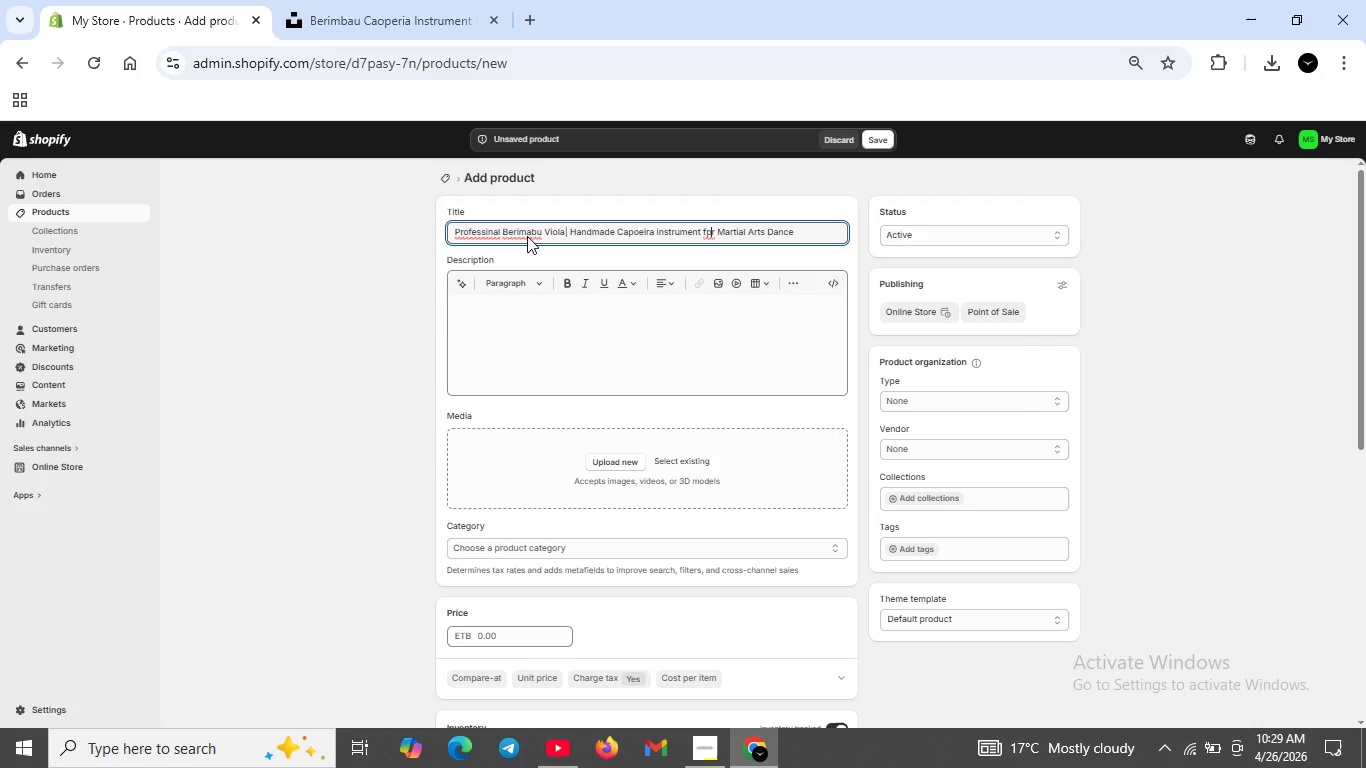 
key(ArrowLeft)
 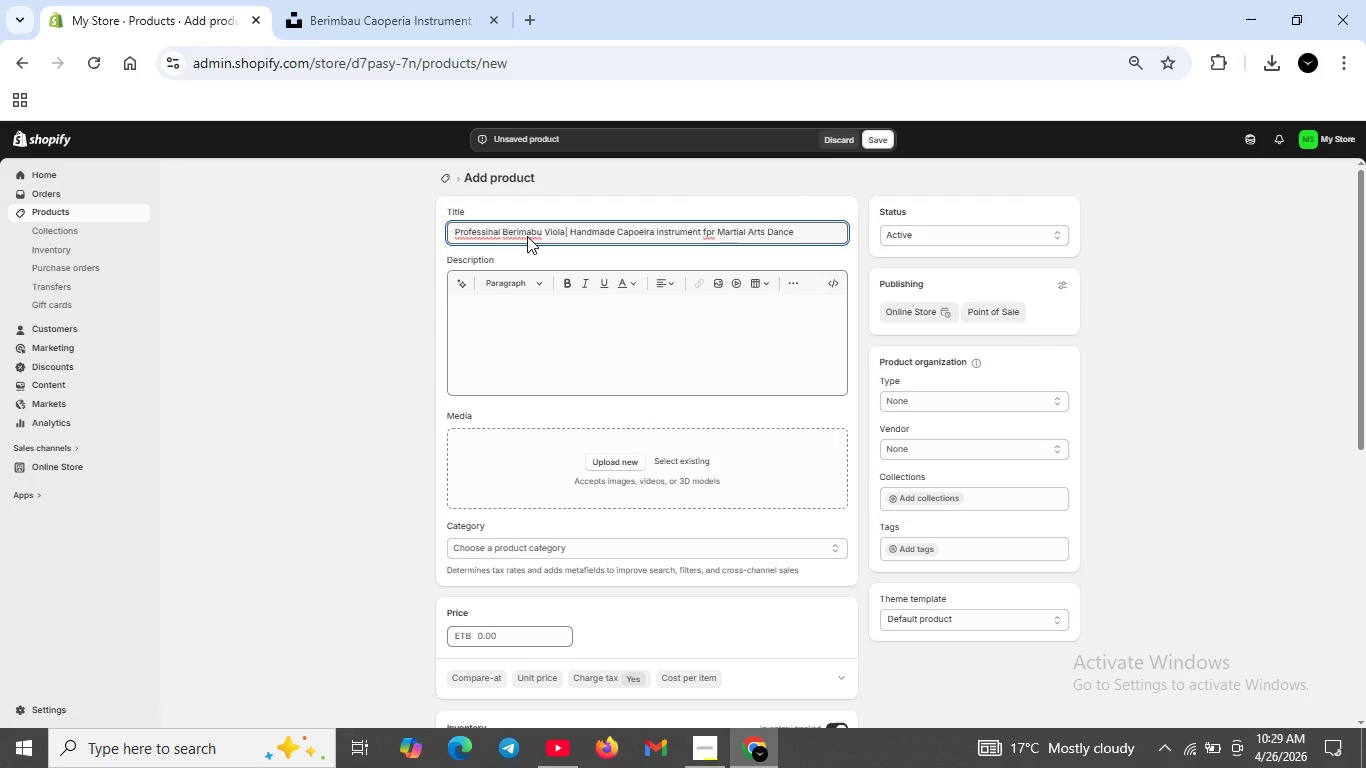 
key(Backspace)
 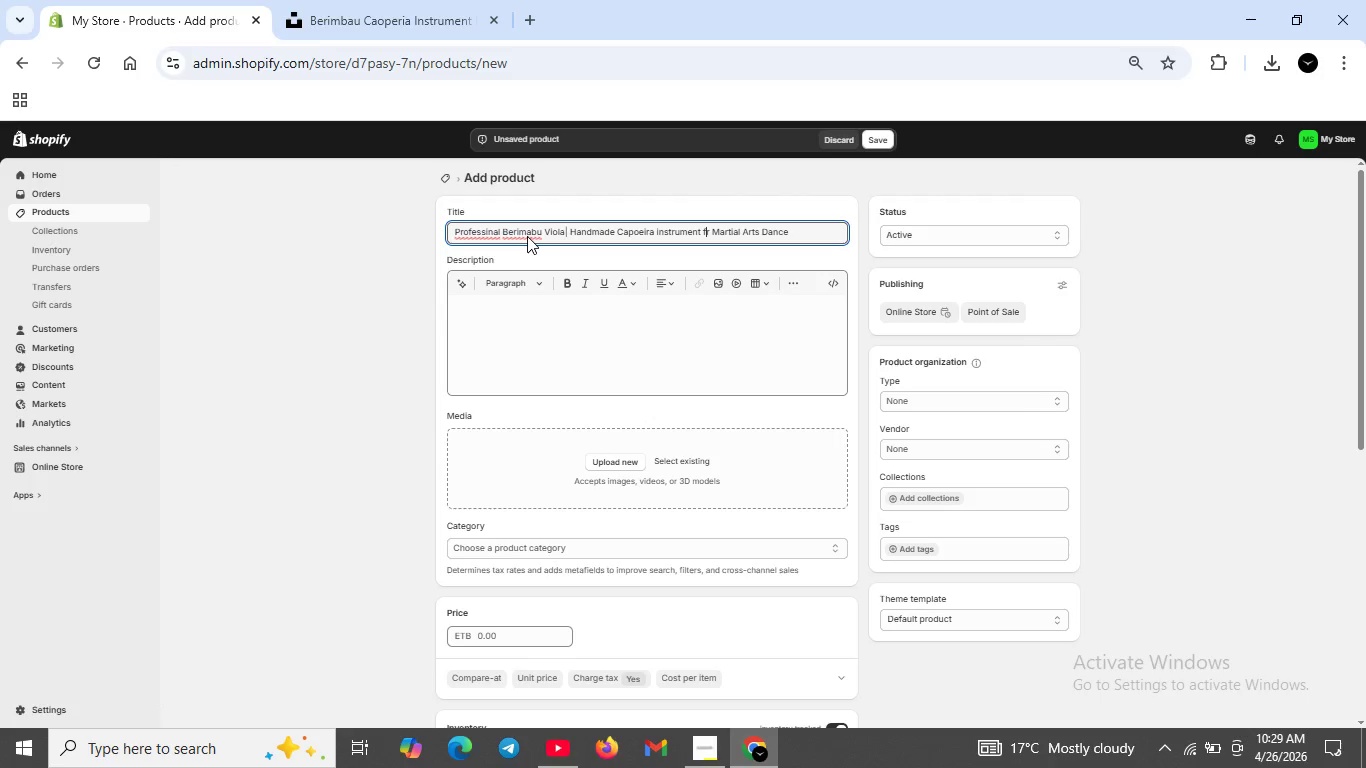 
key(O)
 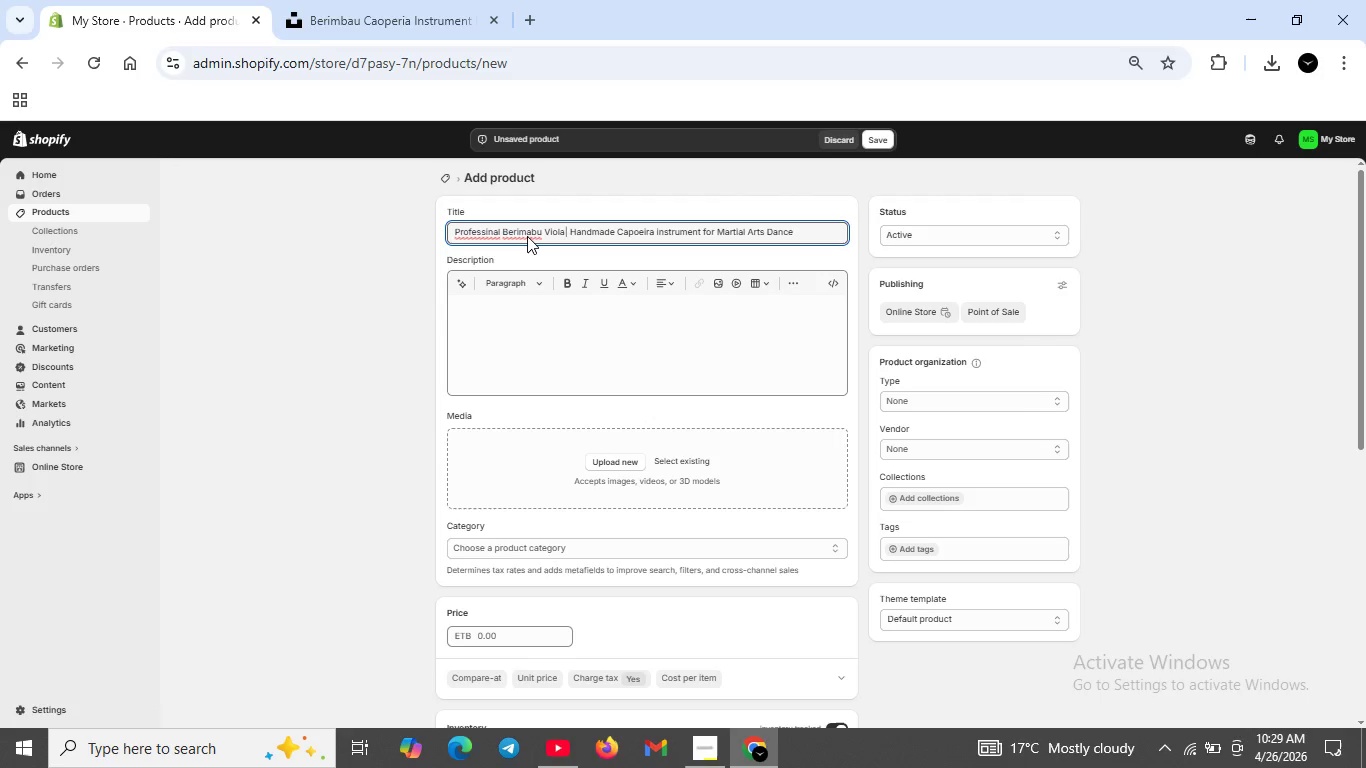 
key(ArrowLeft)
 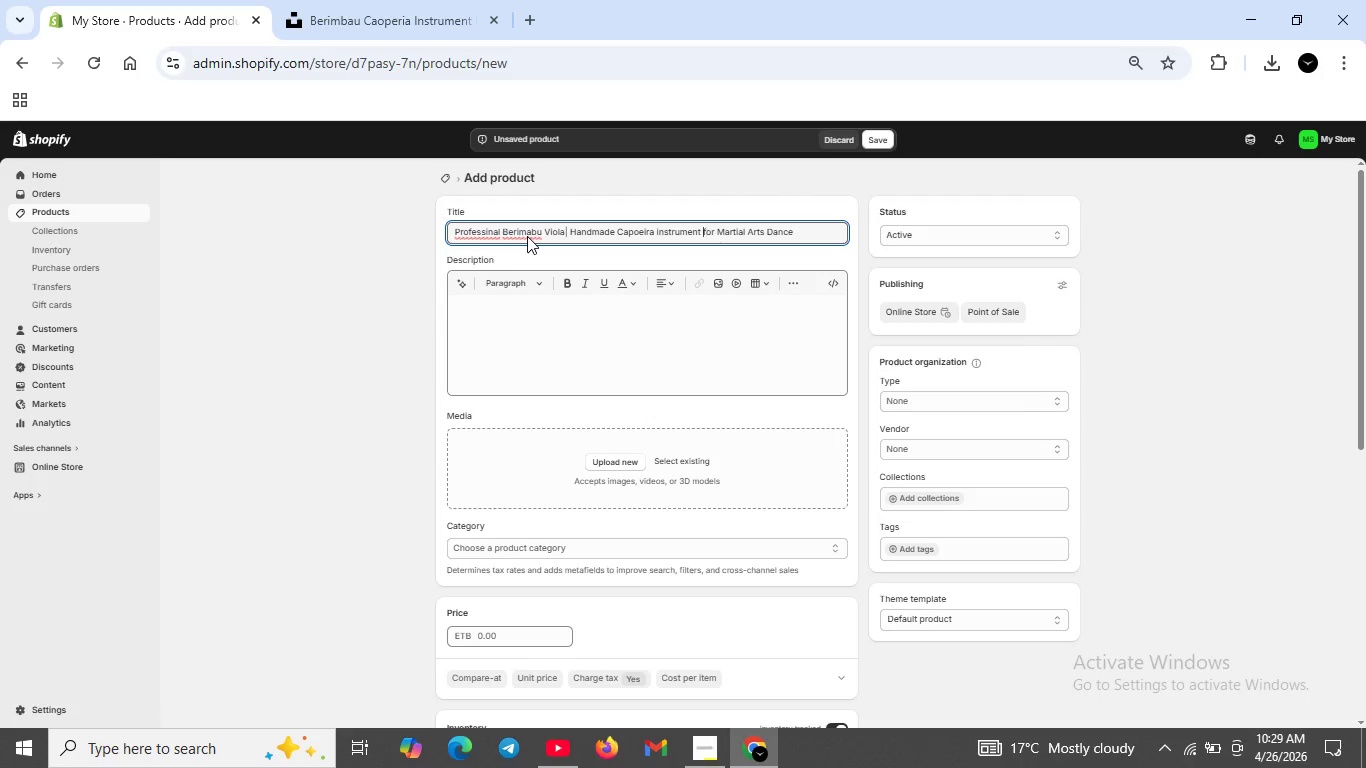 
hold_key(key=ArrowLeft, duration=1.26)
 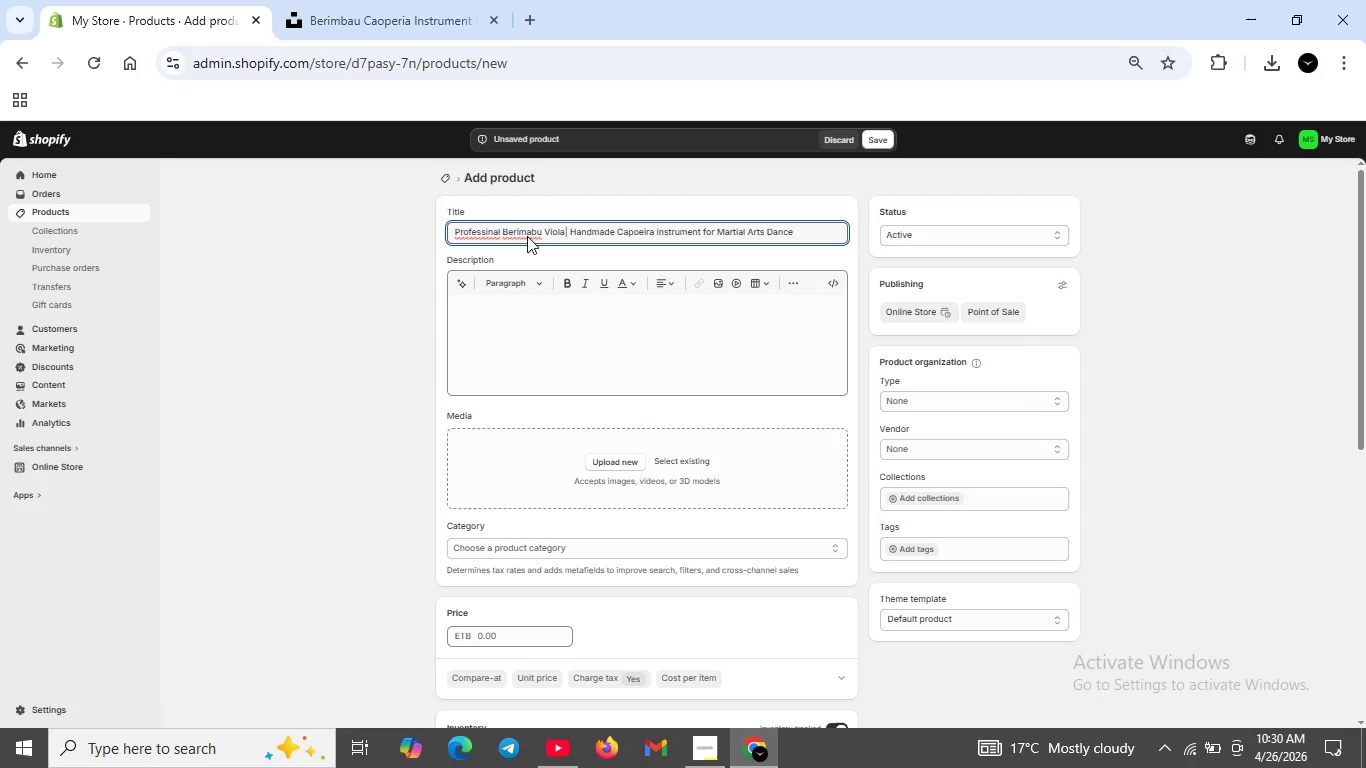 
wait(5.27)
 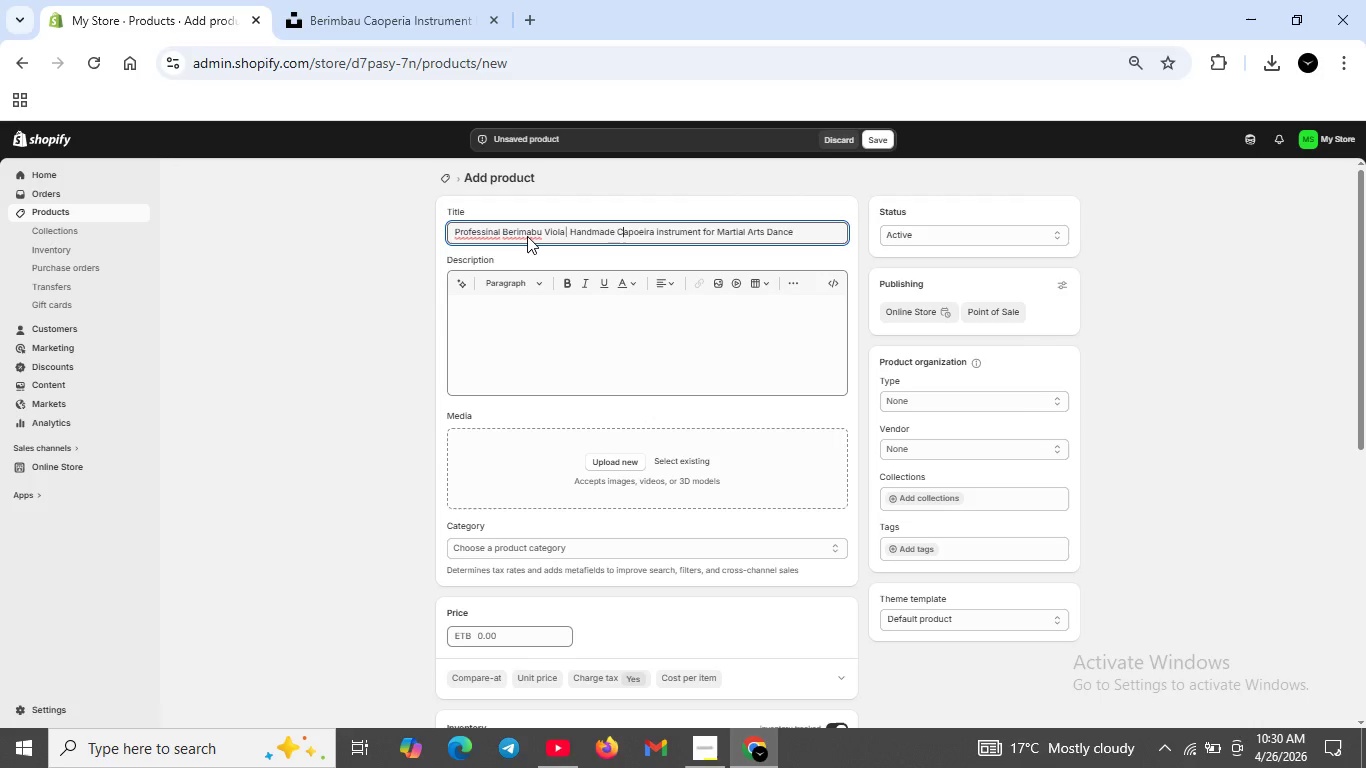 
hold_key(key=ControlRight, duration=1.36)
 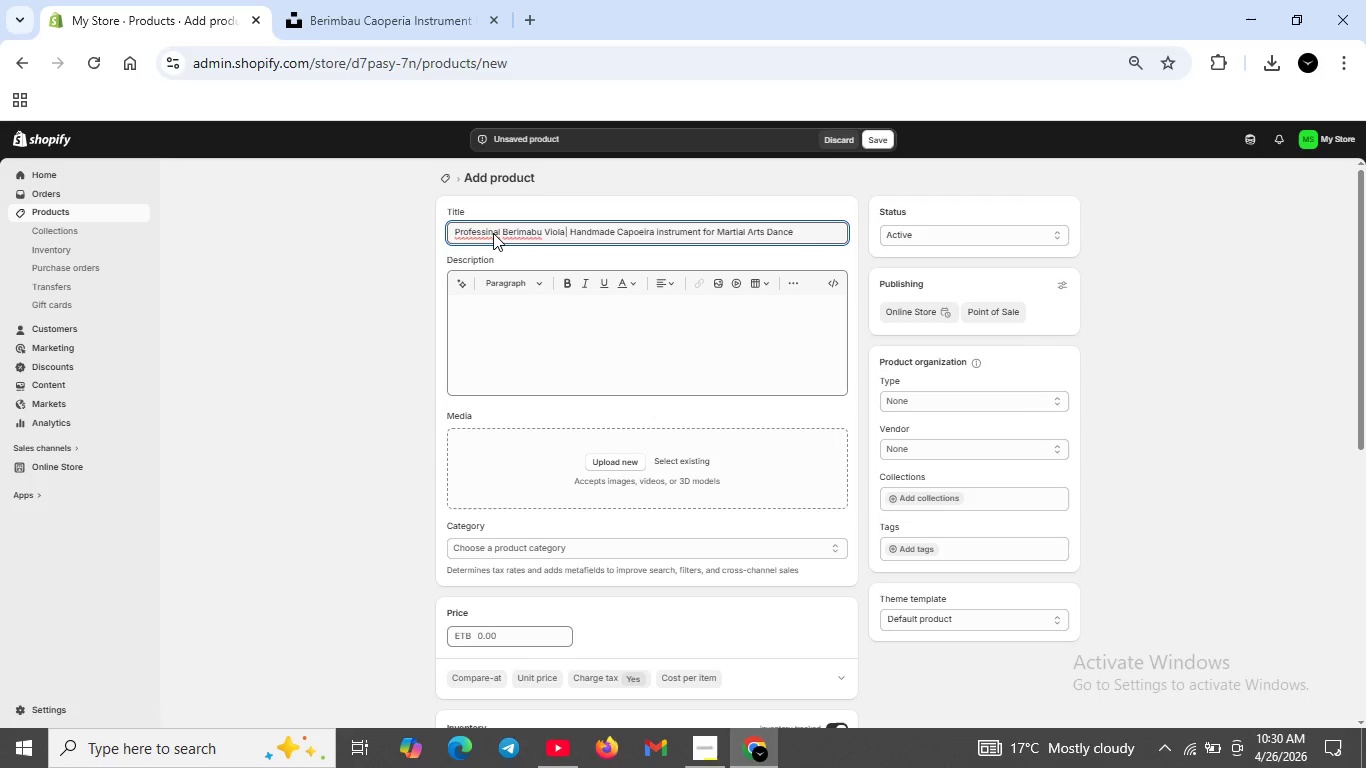 
left_click([493, 233])
 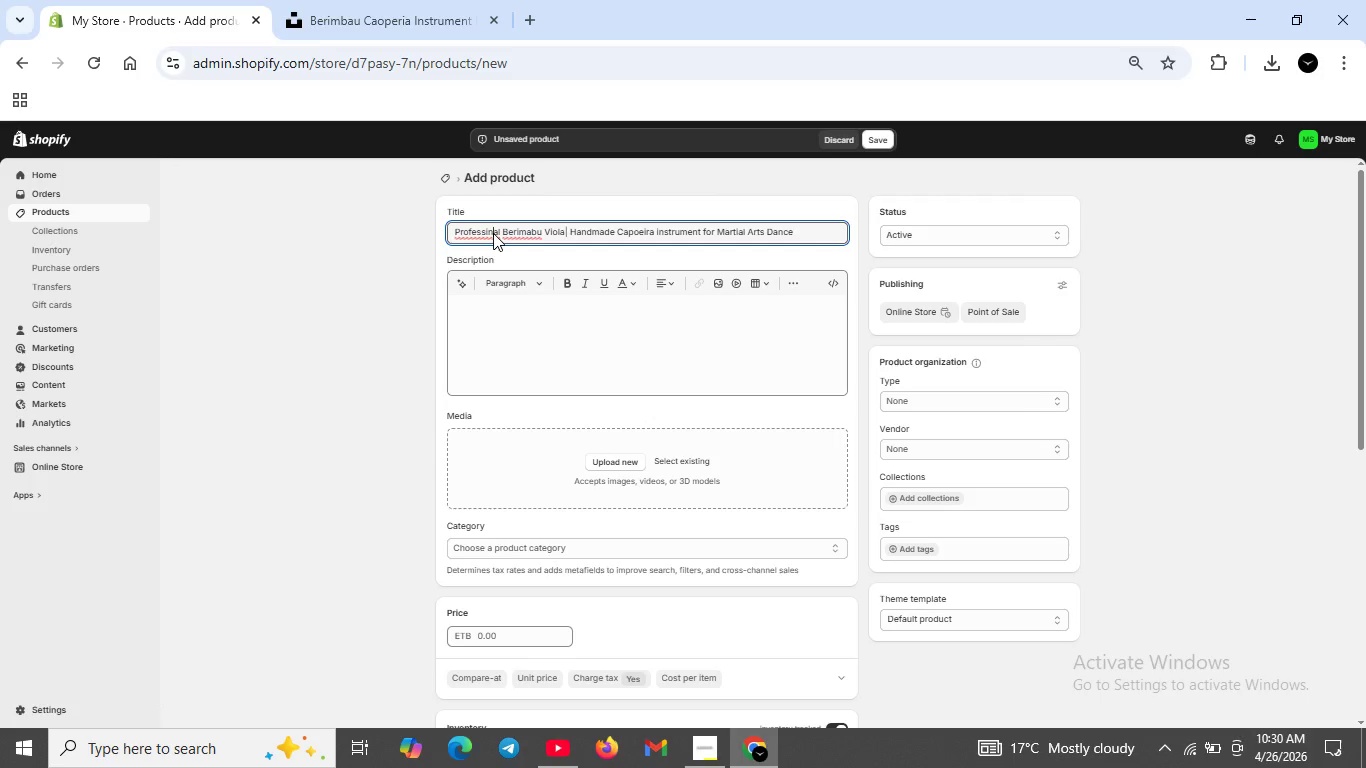 
key(ArrowLeft)
 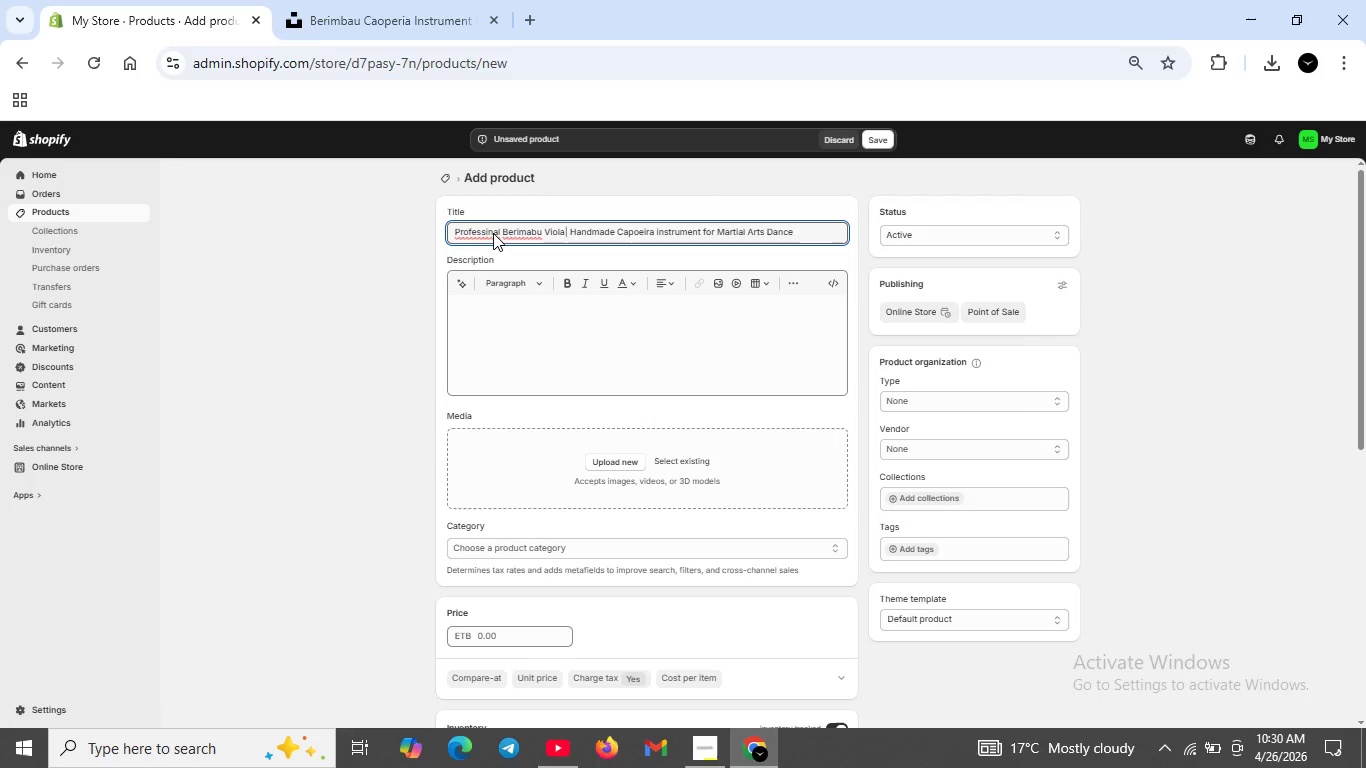 
key(O)
 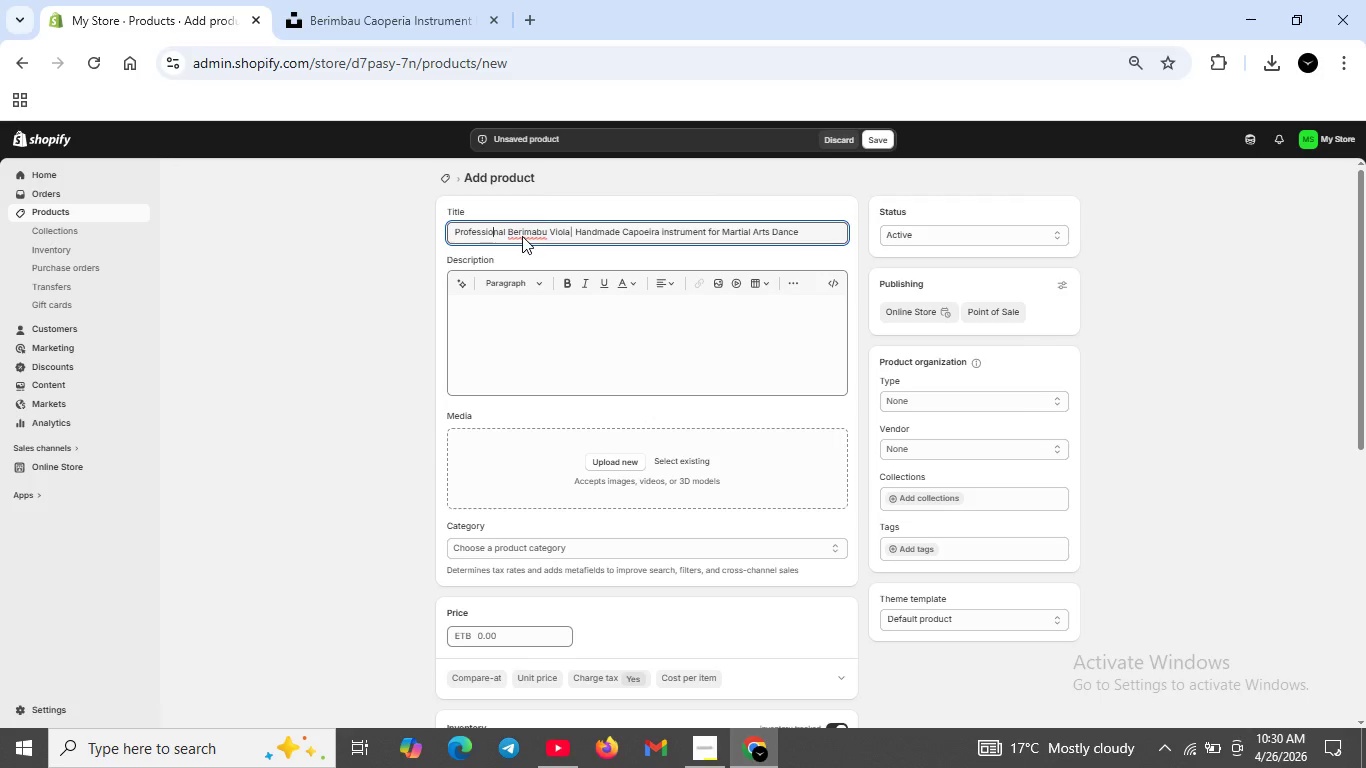 
wait(6.23)
 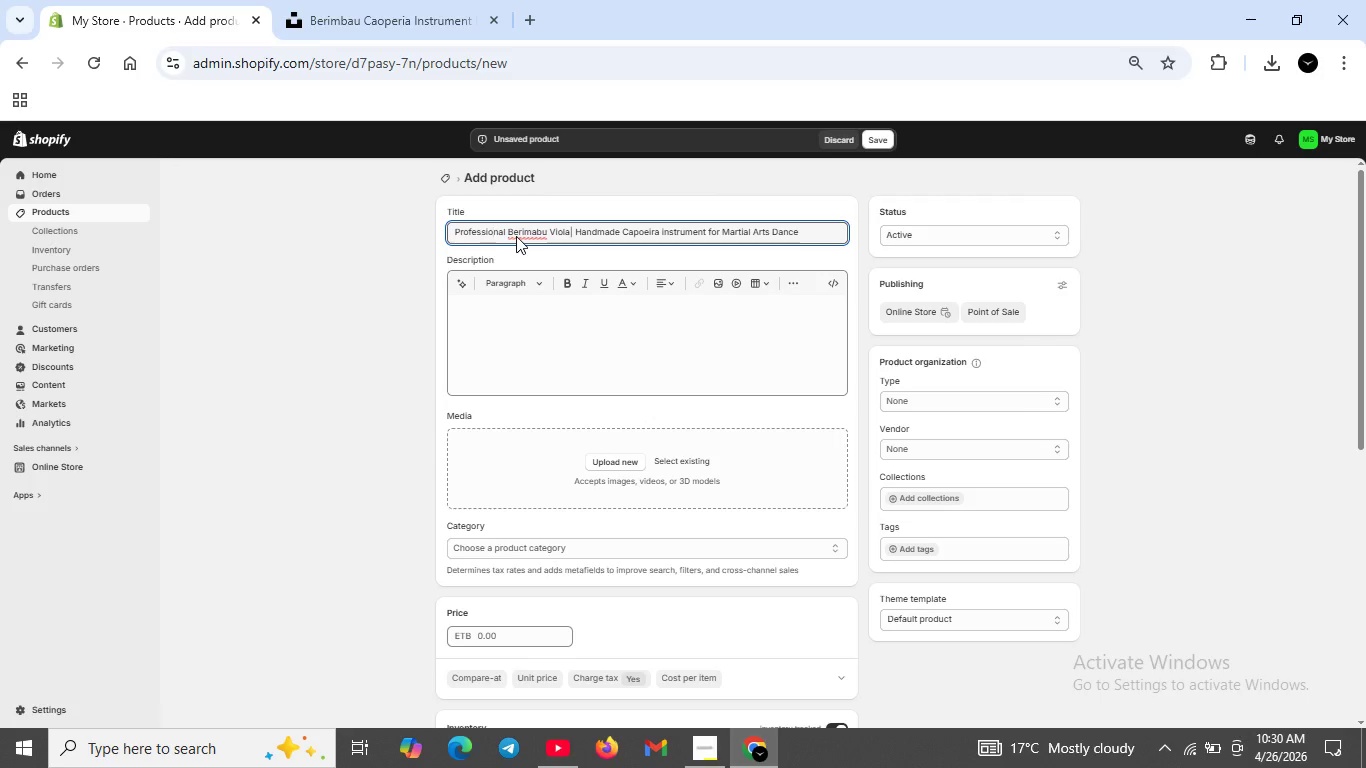 
left_click([652, 319])
 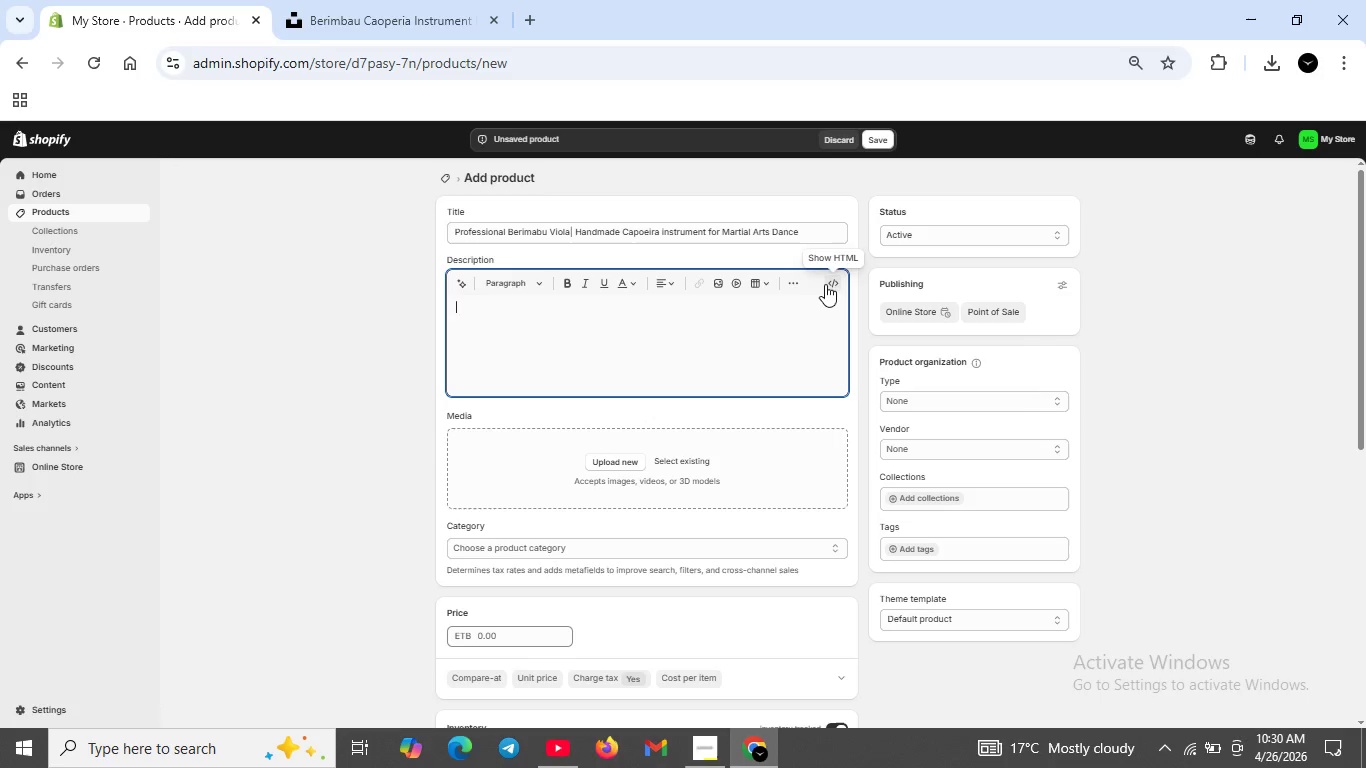 
left_click([832, 280])
 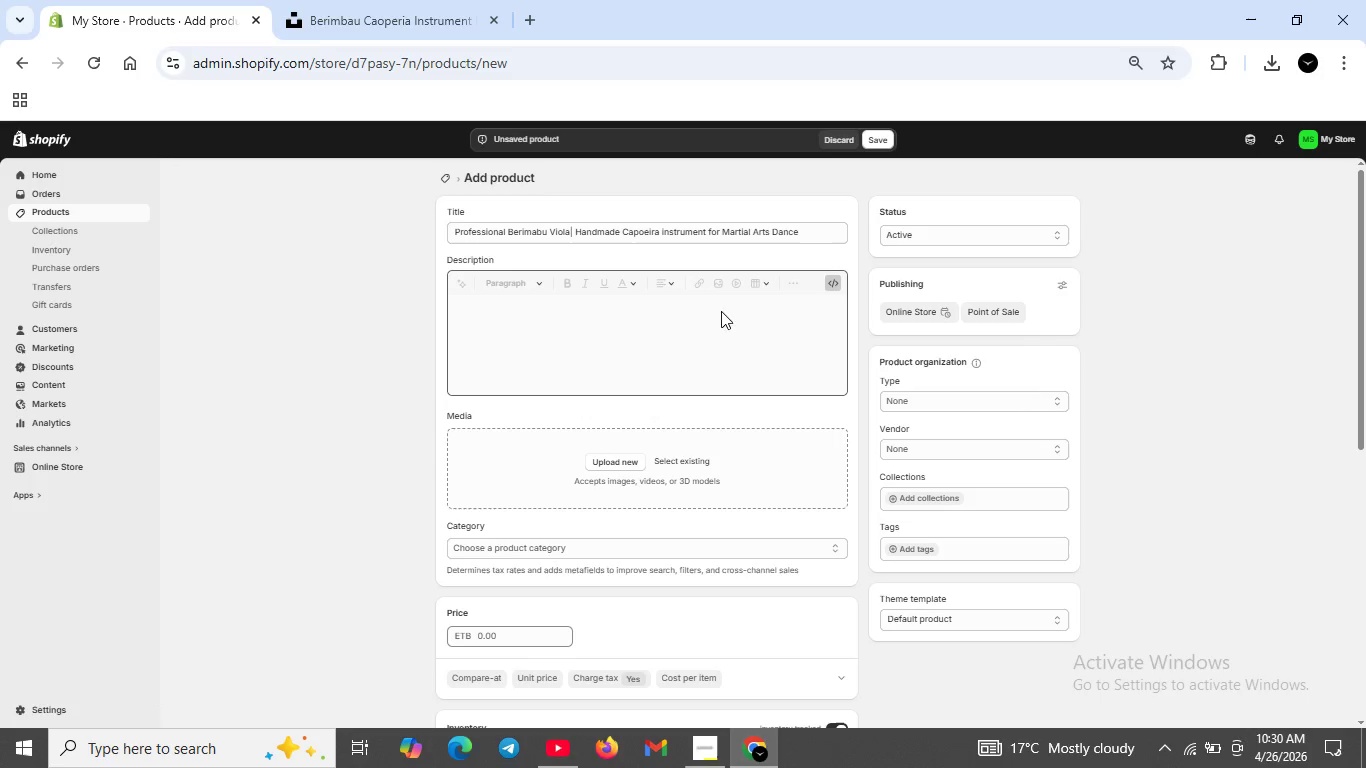 
left_click([705, 312])
 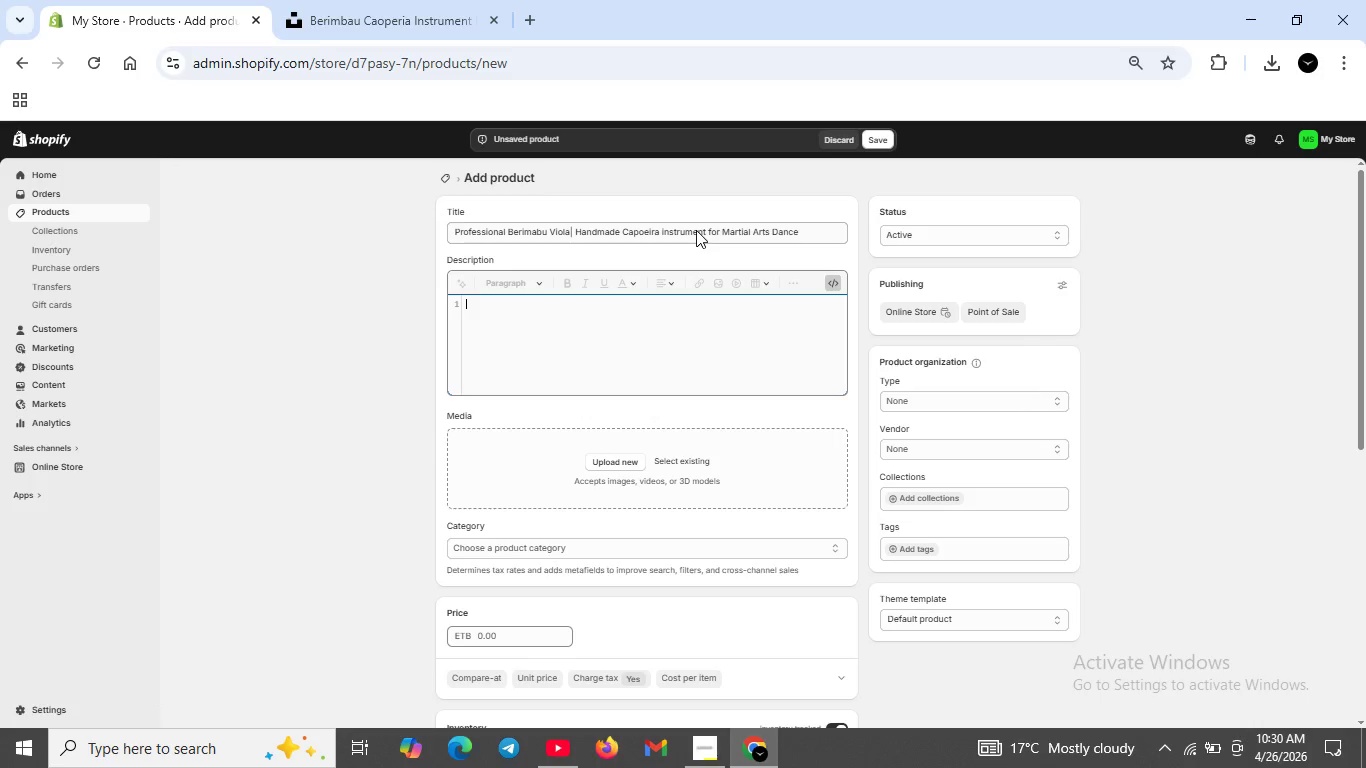 
type(<h2>aY)
key(Backspace)
type(UTHENTIC bERIMBAU vIOLA FOR CAPO)
 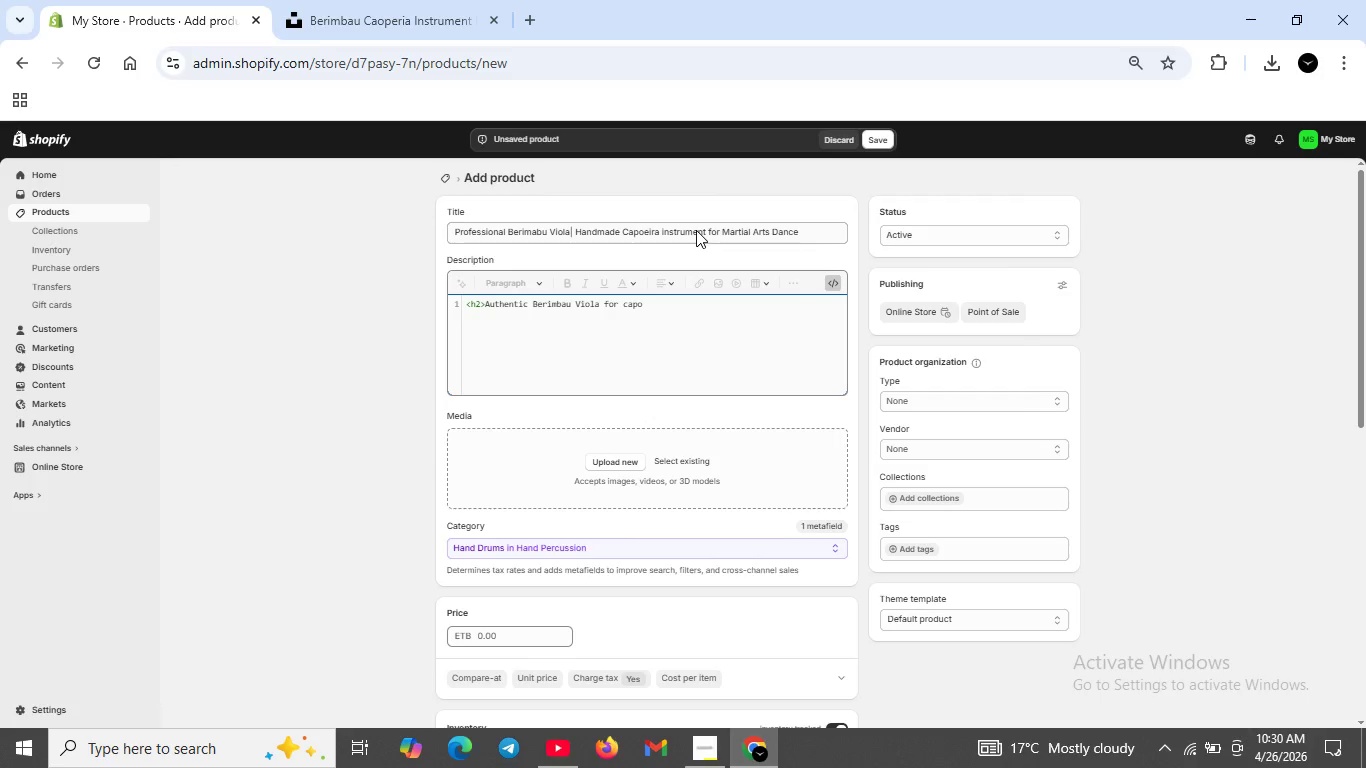 
type(eira Orchesta </h2>)
 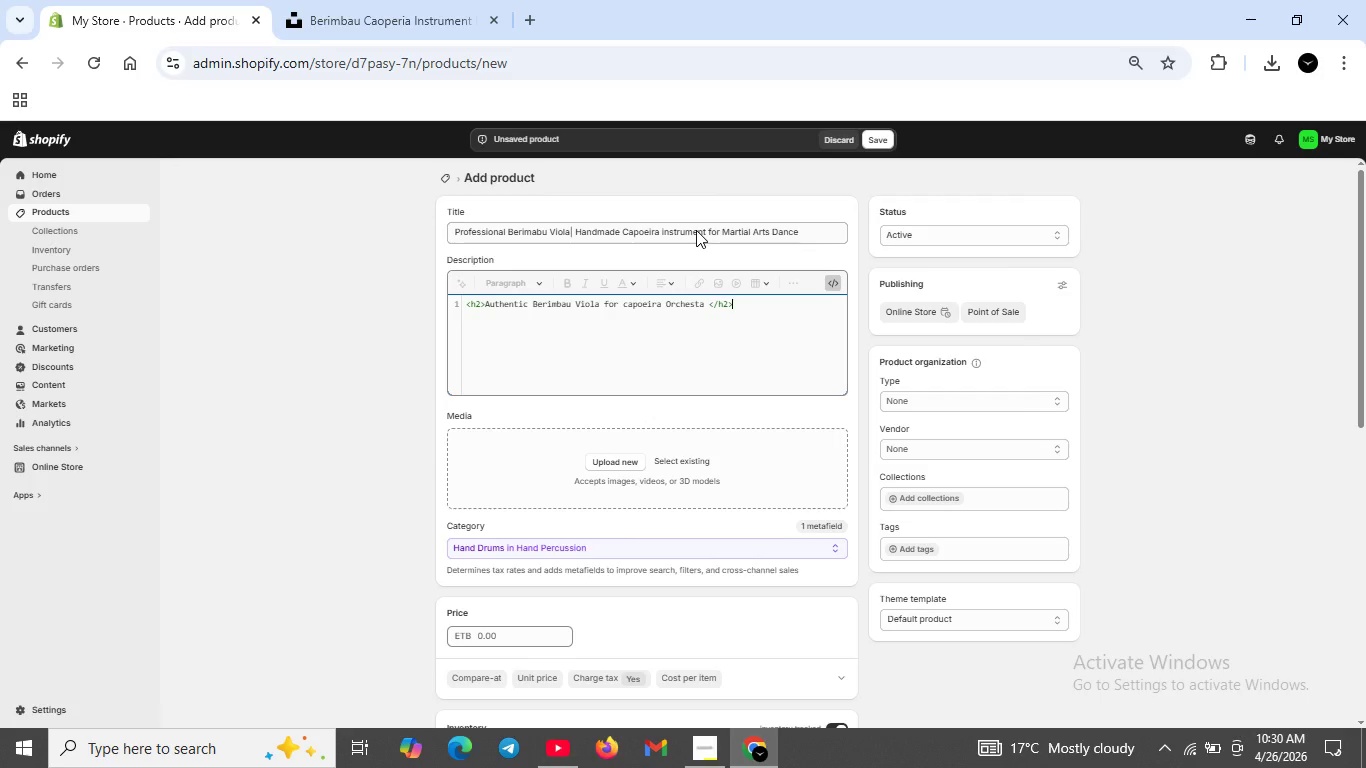 
key(Shift+Enter)
 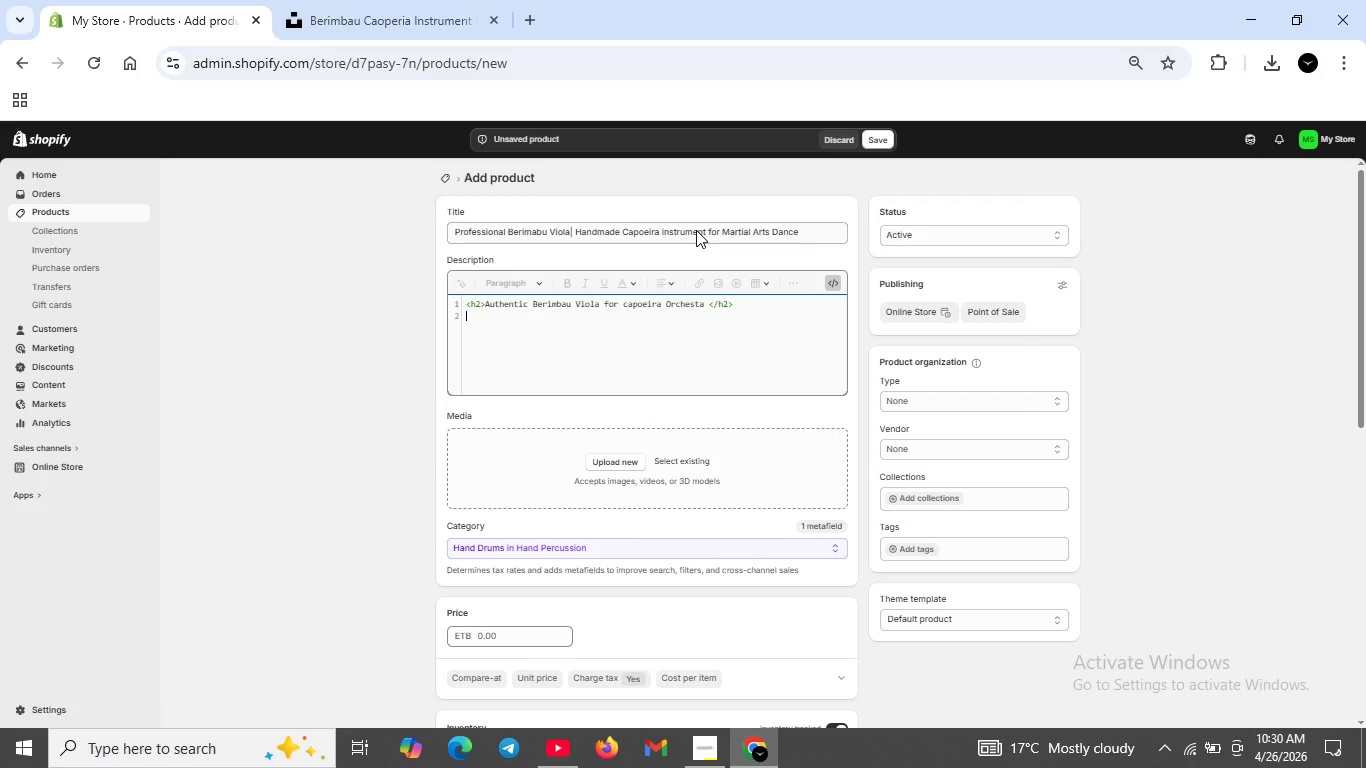 
type(<p>TH)
key(Backspace)
type(he Berimbau vOLA)
key(Backspace)
key(Backspace)
key(Backspace)
key(Backspace)
type(viola produces the medium -high tone )
 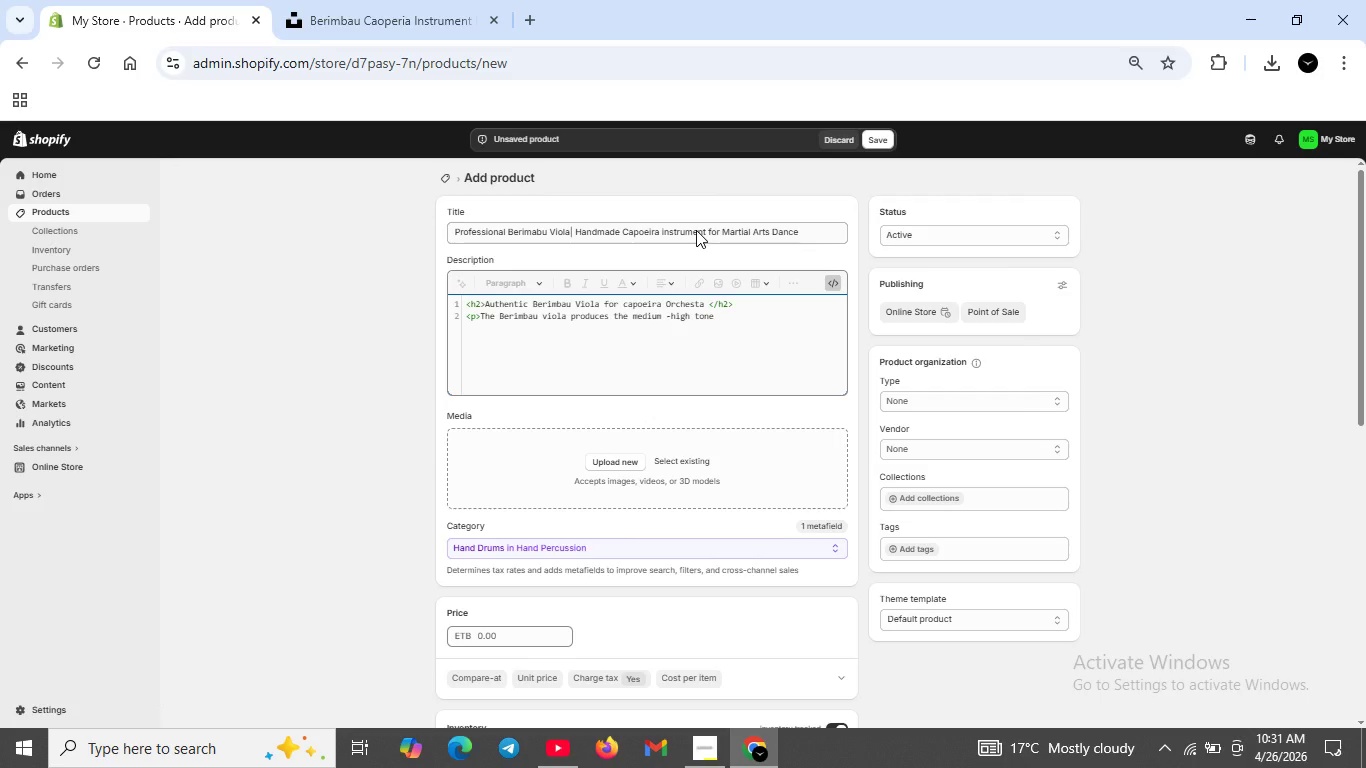 
wait(6.09)
 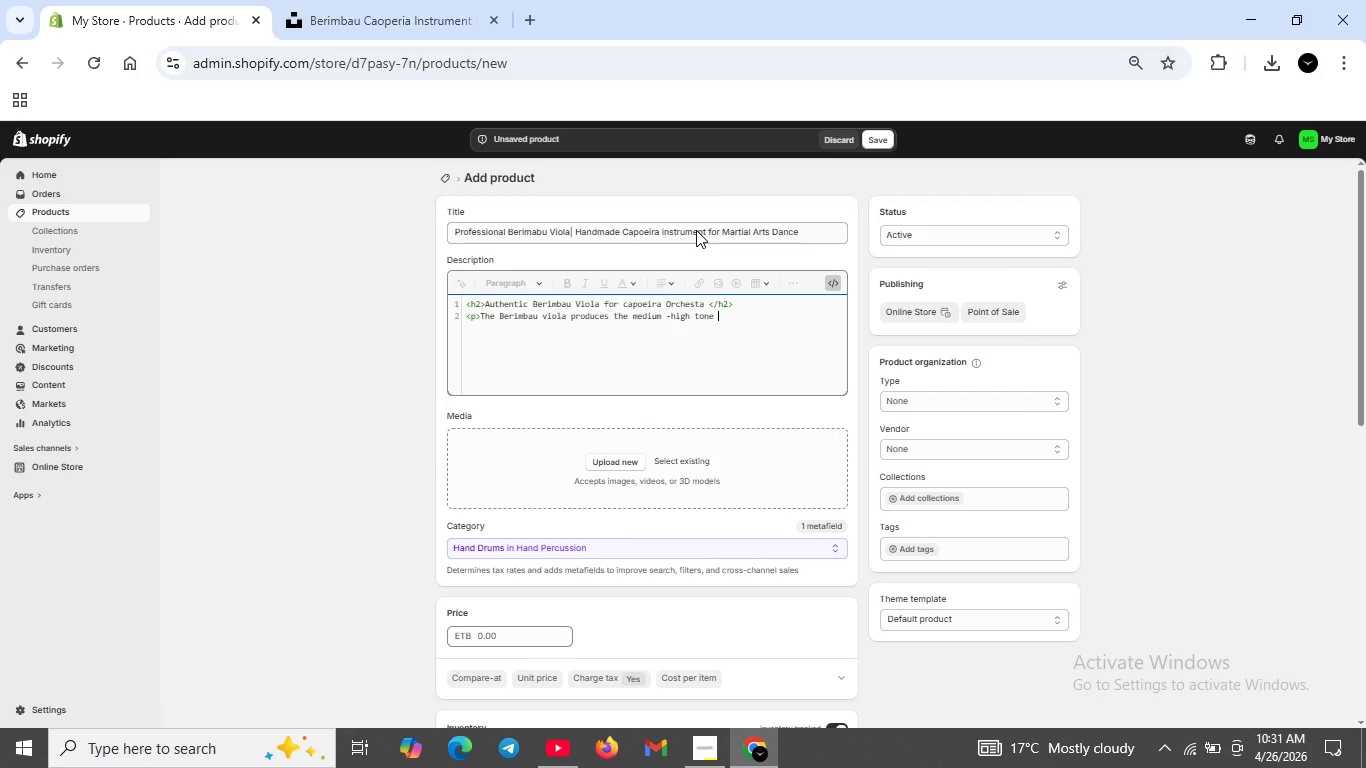 
type(in the )
 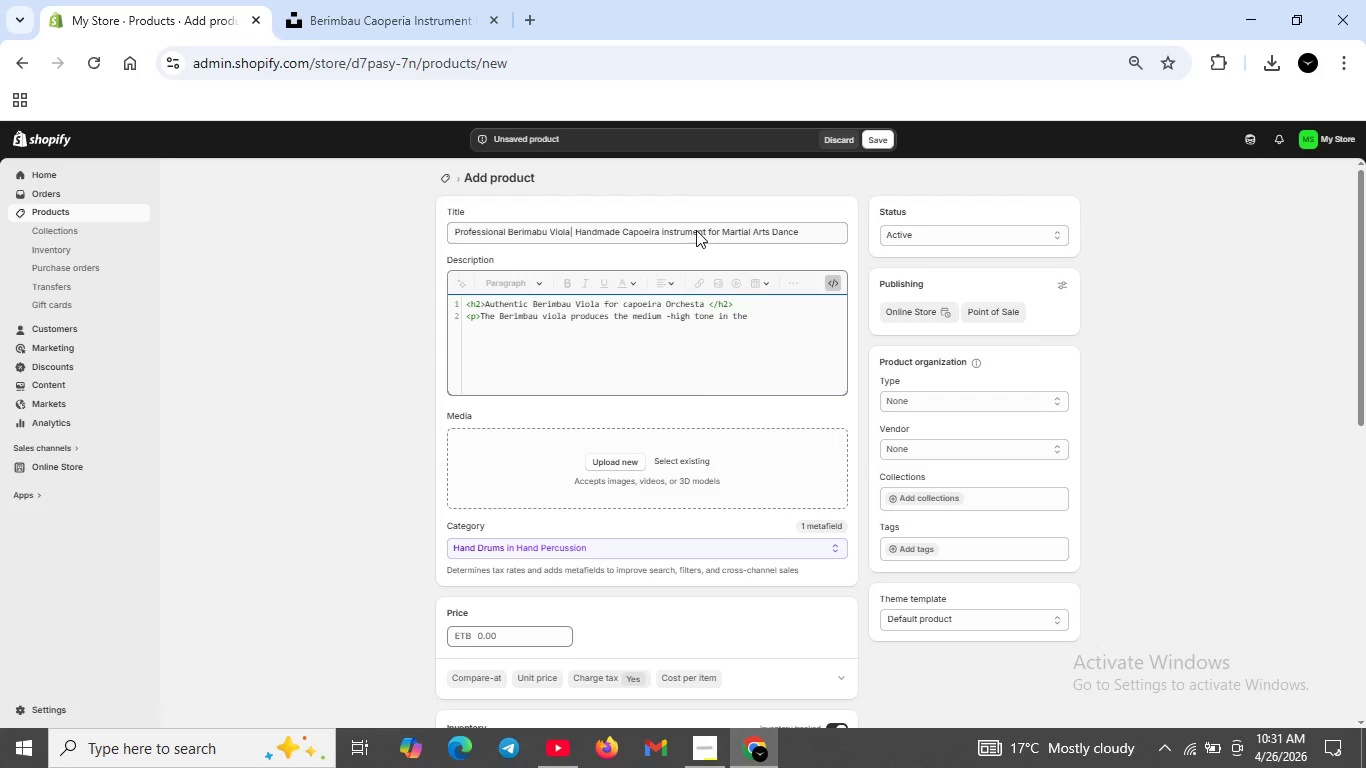 
type(capoe)
 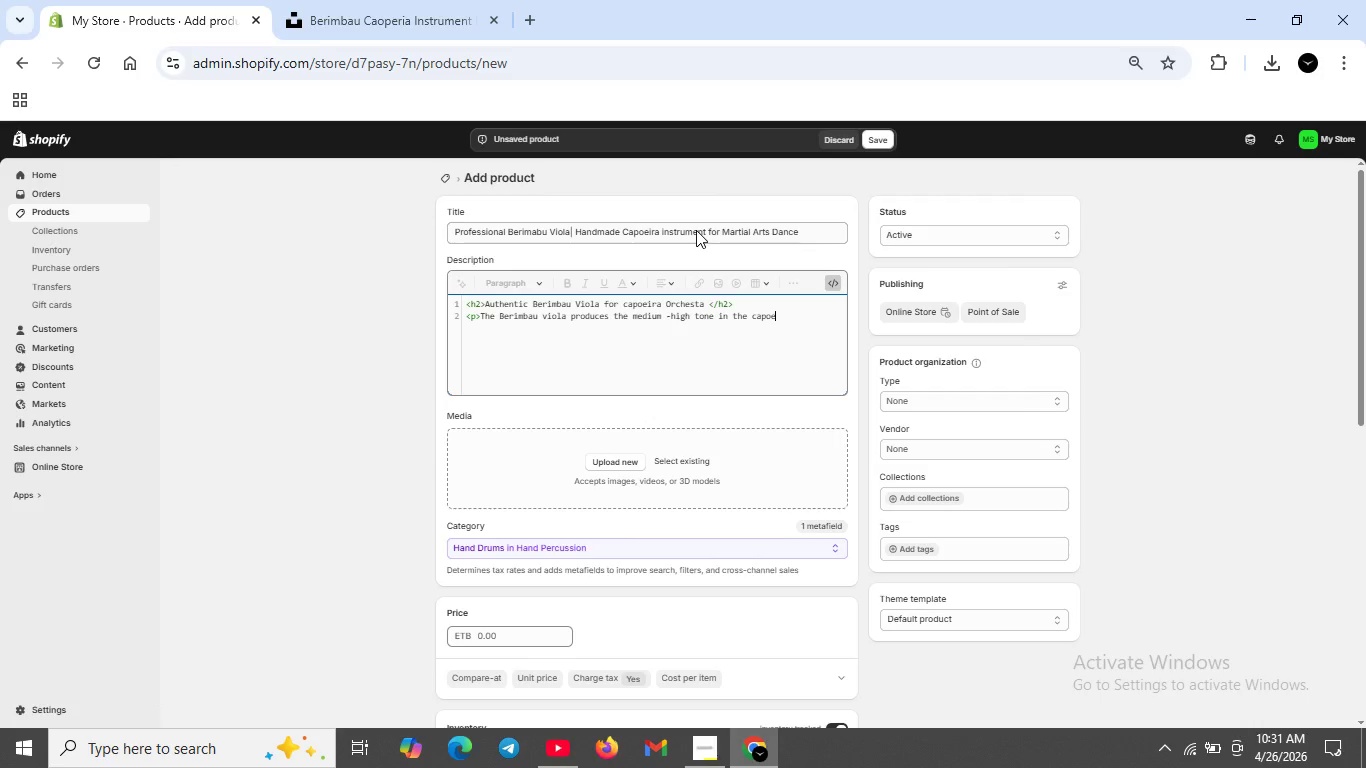 
wait(5.38)
 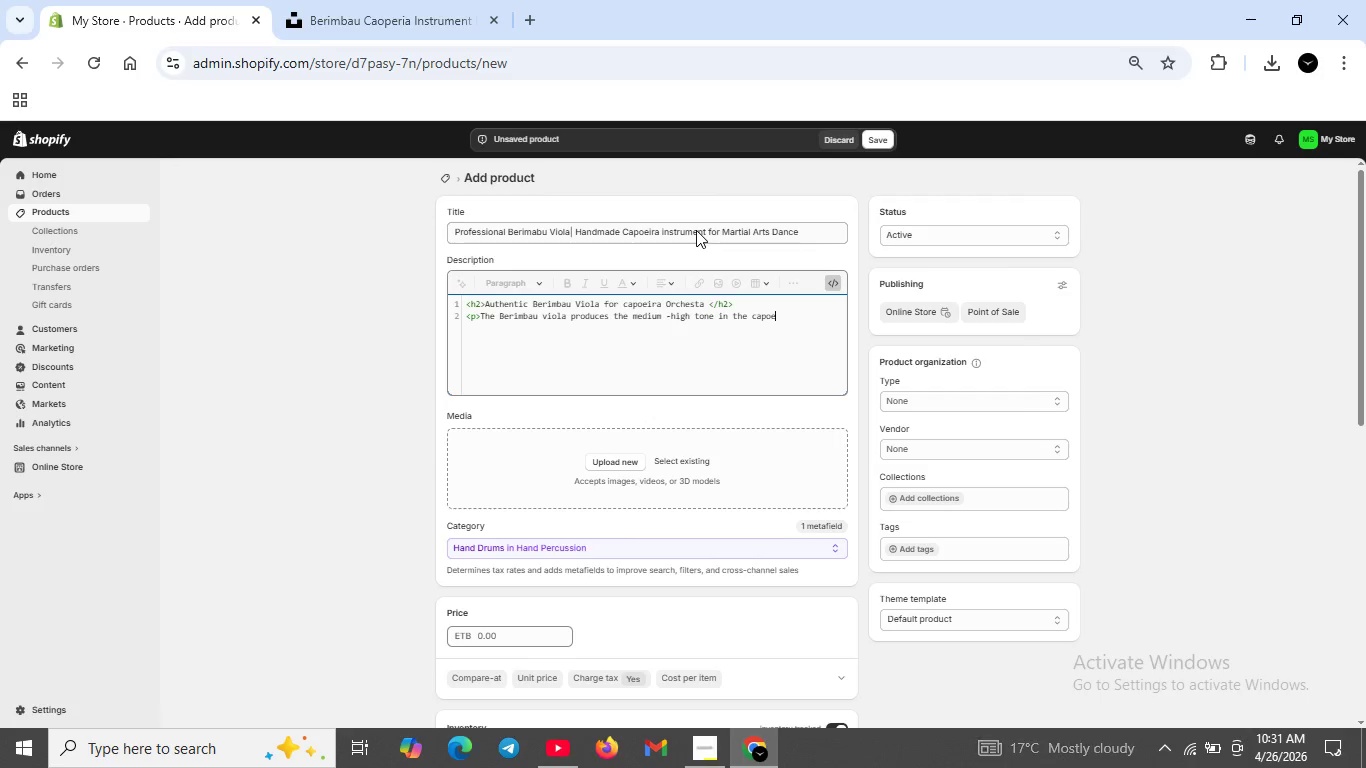 
type(ira orchesta )
key(Backspace)
type(. Hnad )
key(Backspace)
key(Backspace)
key(Backspace)
key(Backspace)
key(Backspace)
type(Handcrafted fromBrazilian biriba wood with teel )
 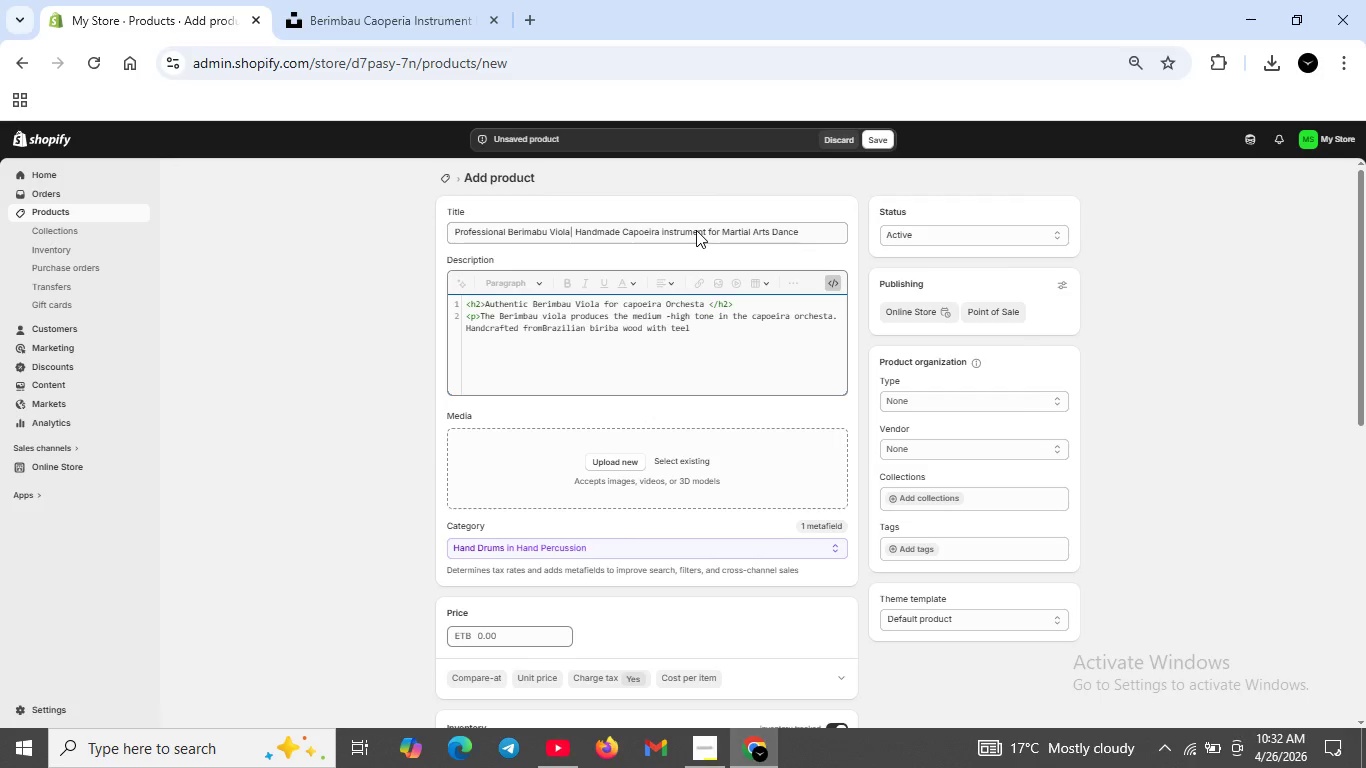 
key(ArrowLeft)
 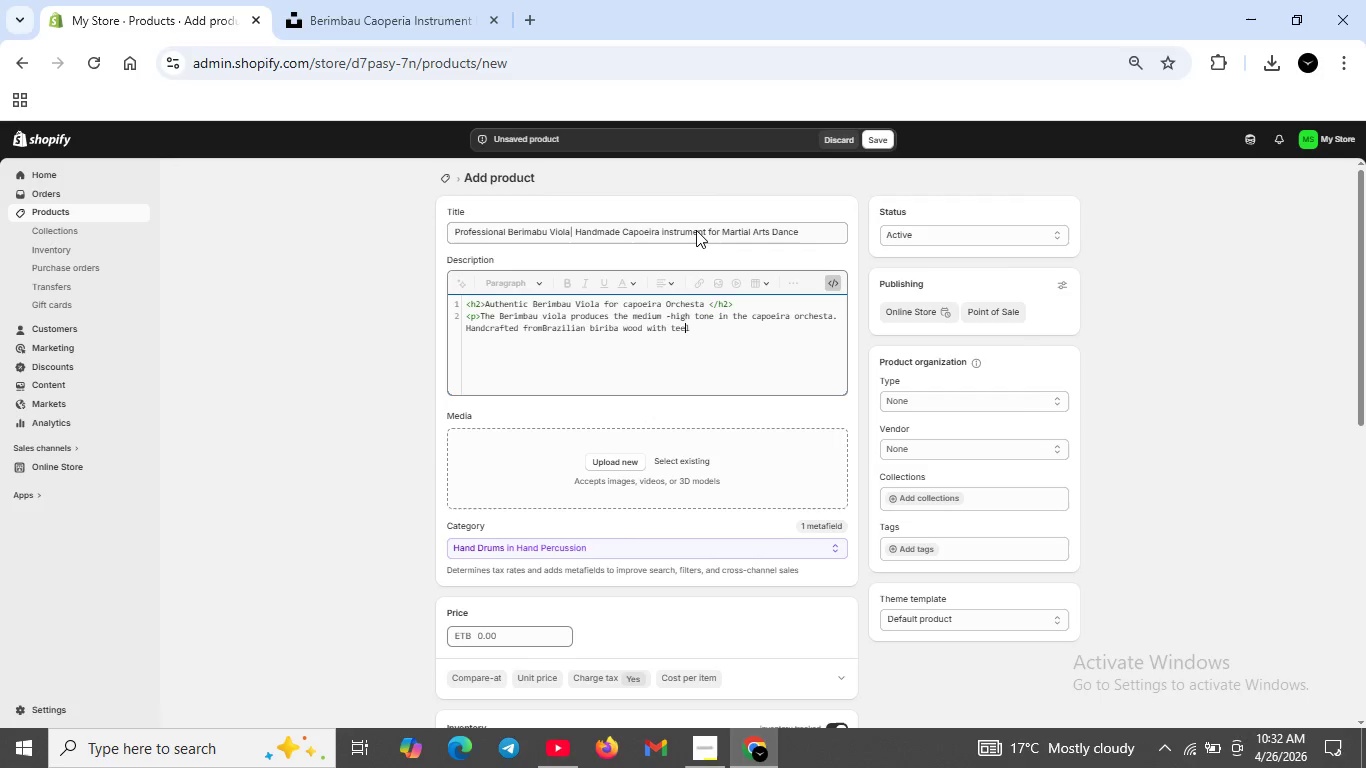 
key(ArrowLeft)
 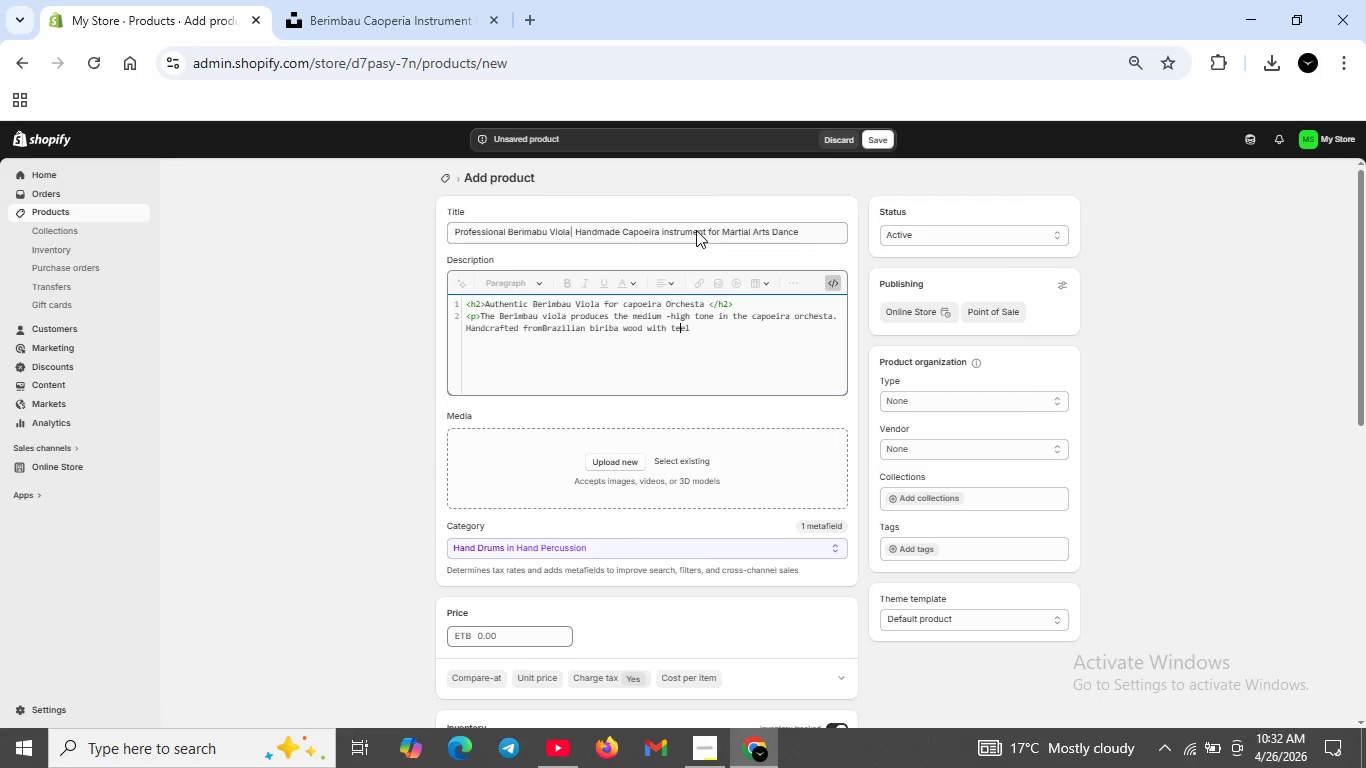 
key(ArrowLeft)
 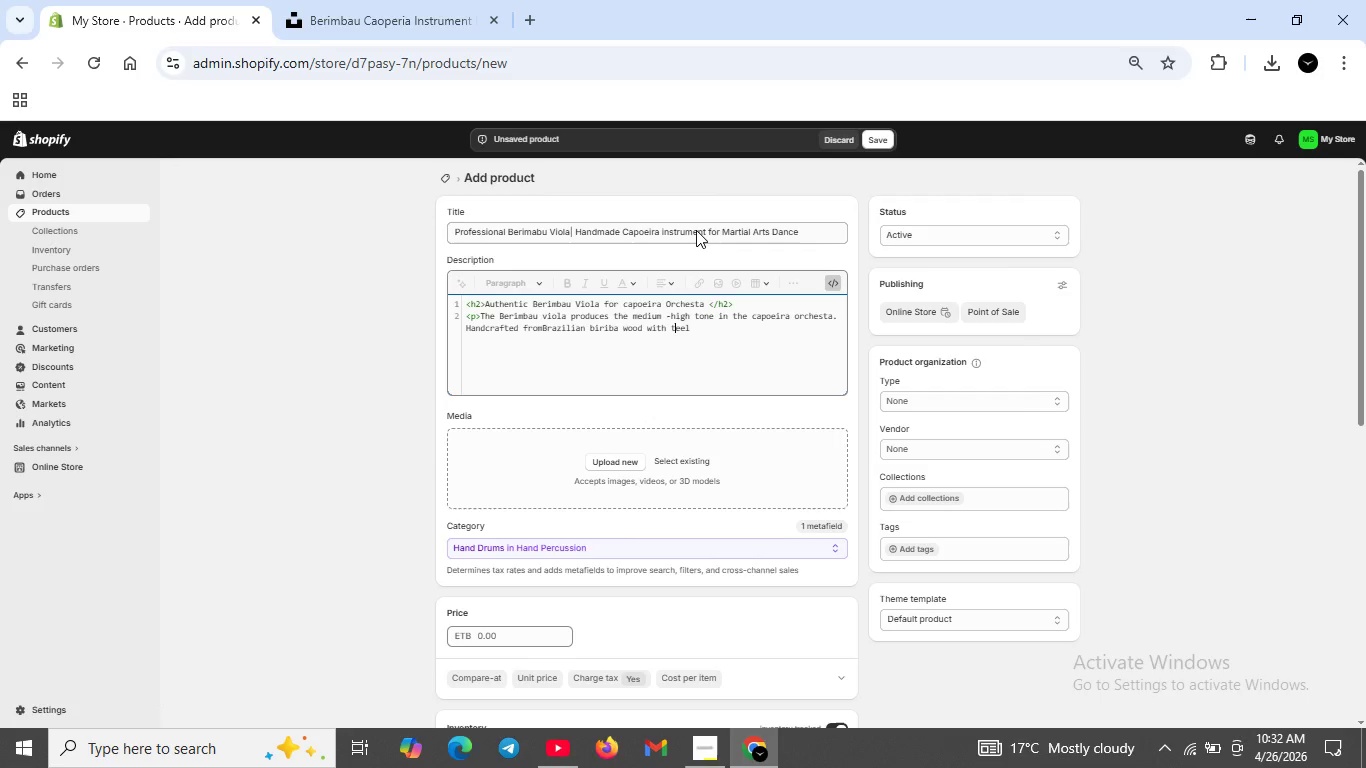 
key(ArrowLeft)
 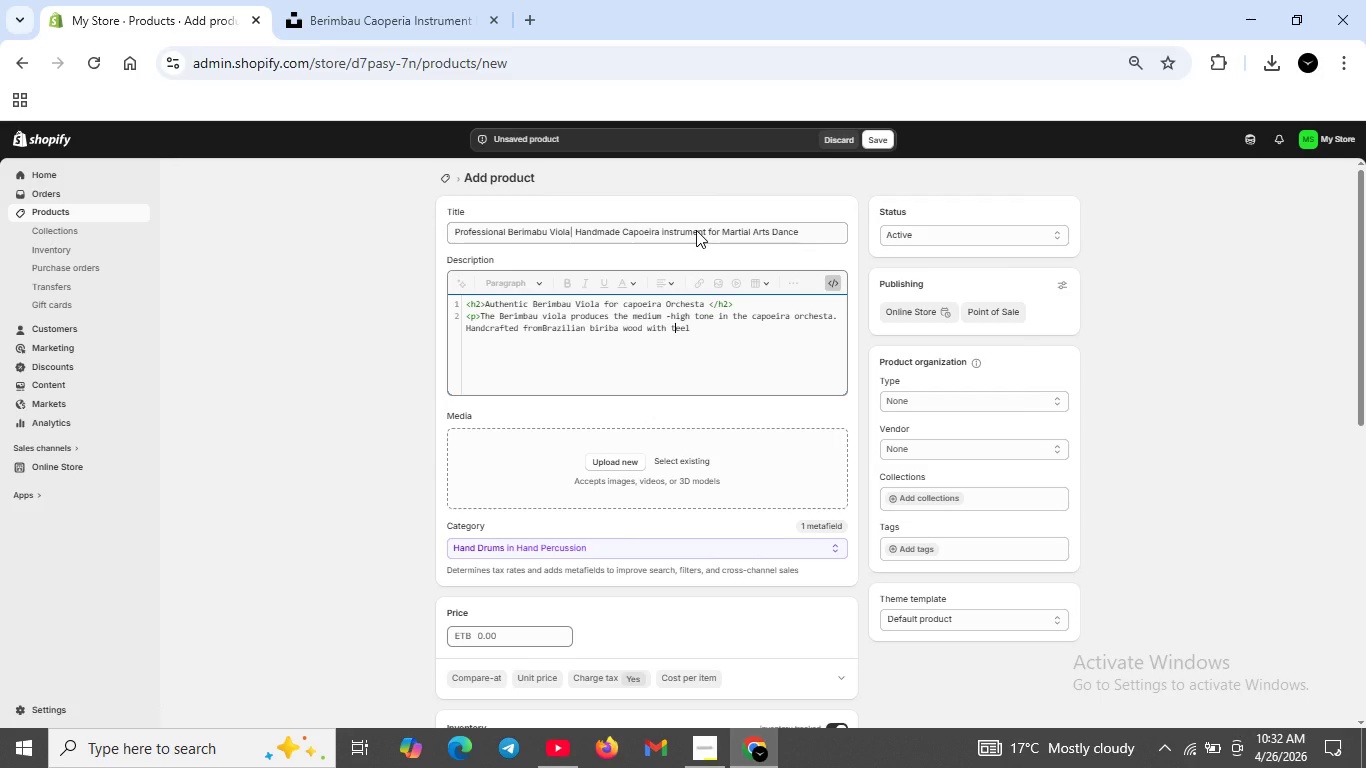 
key(S)
 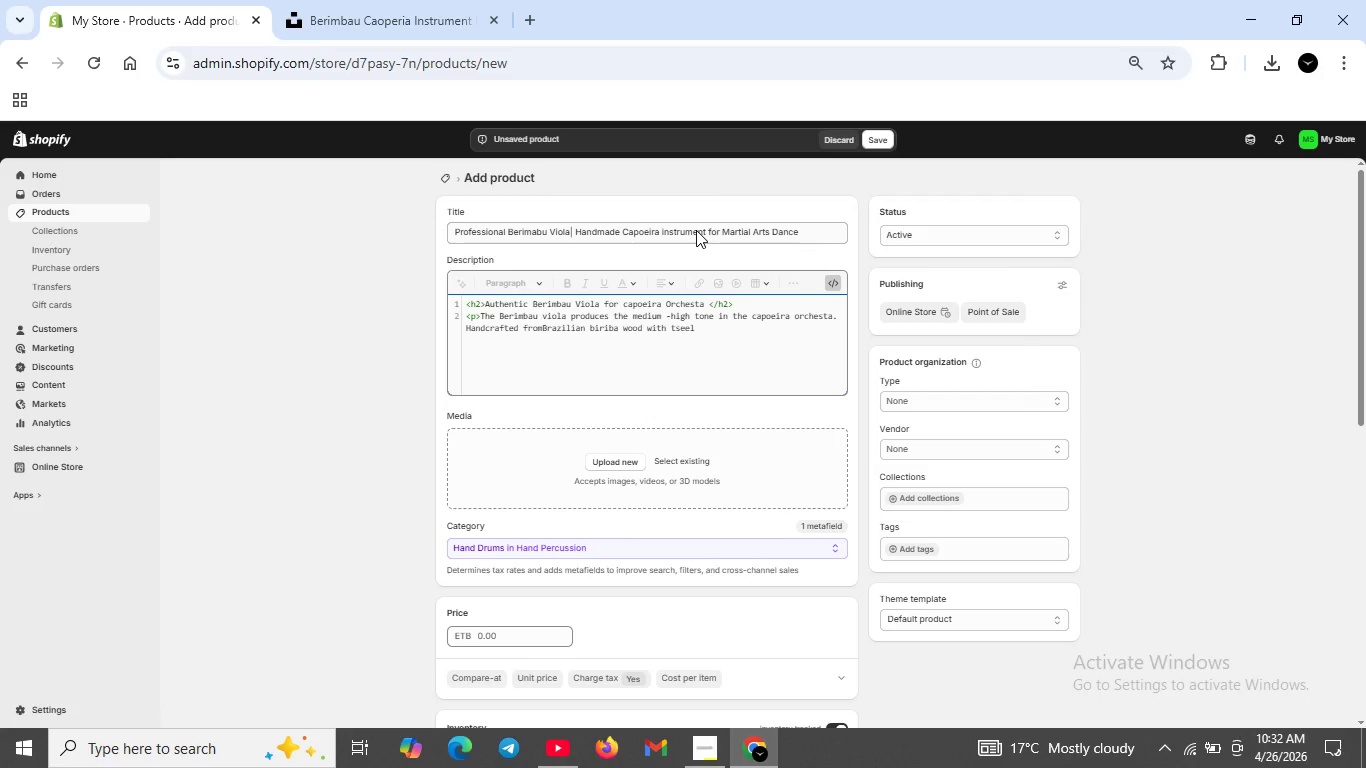 
key(Backspace)
 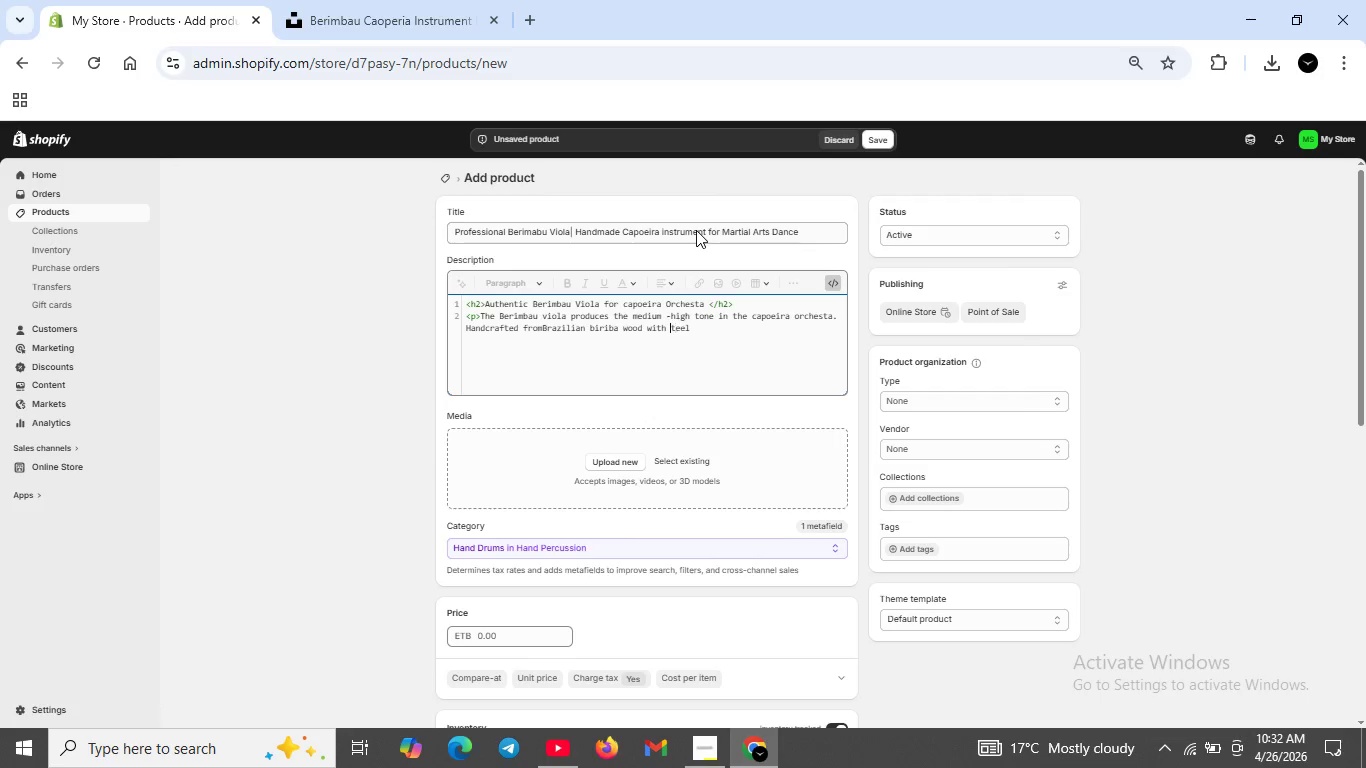 
key(ArrowLeft)
 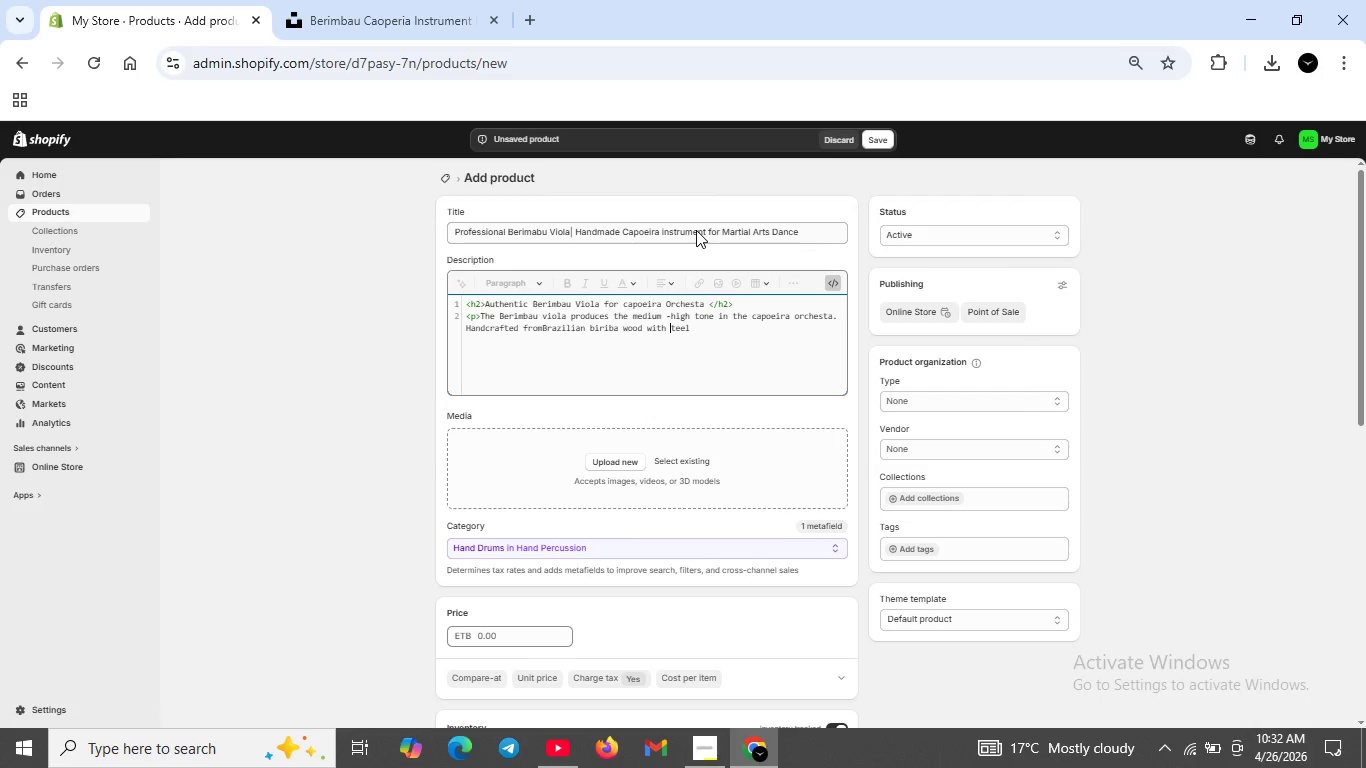 
key(S)
 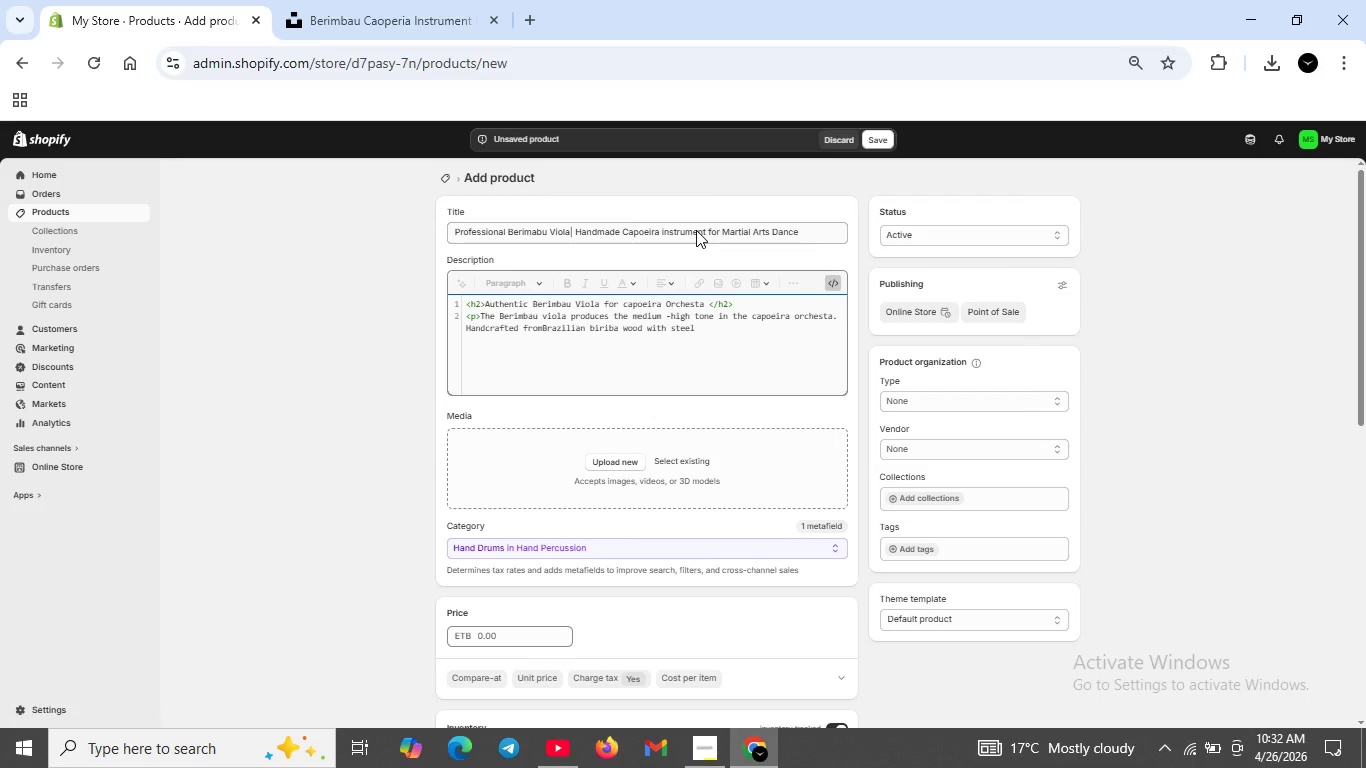 
key(ArrowRight)
 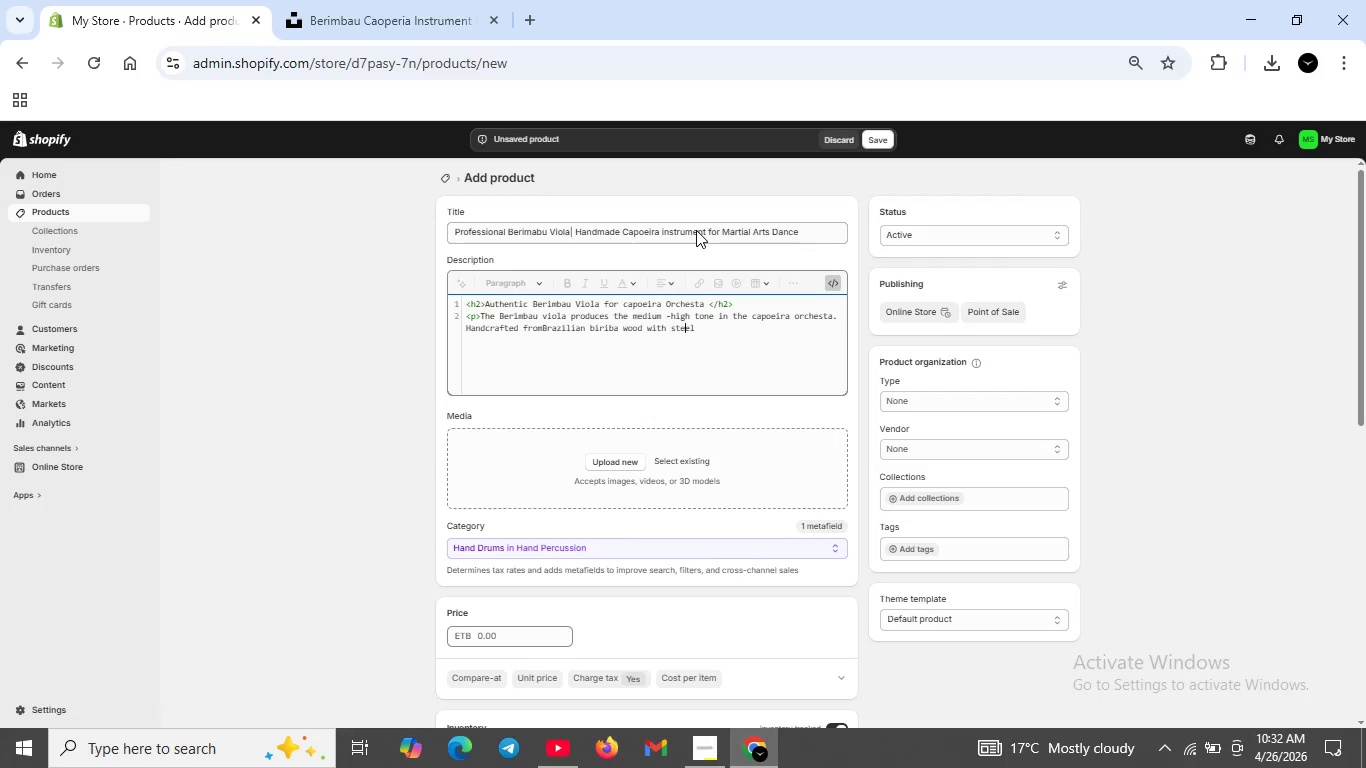 
key(ArrowRight)
 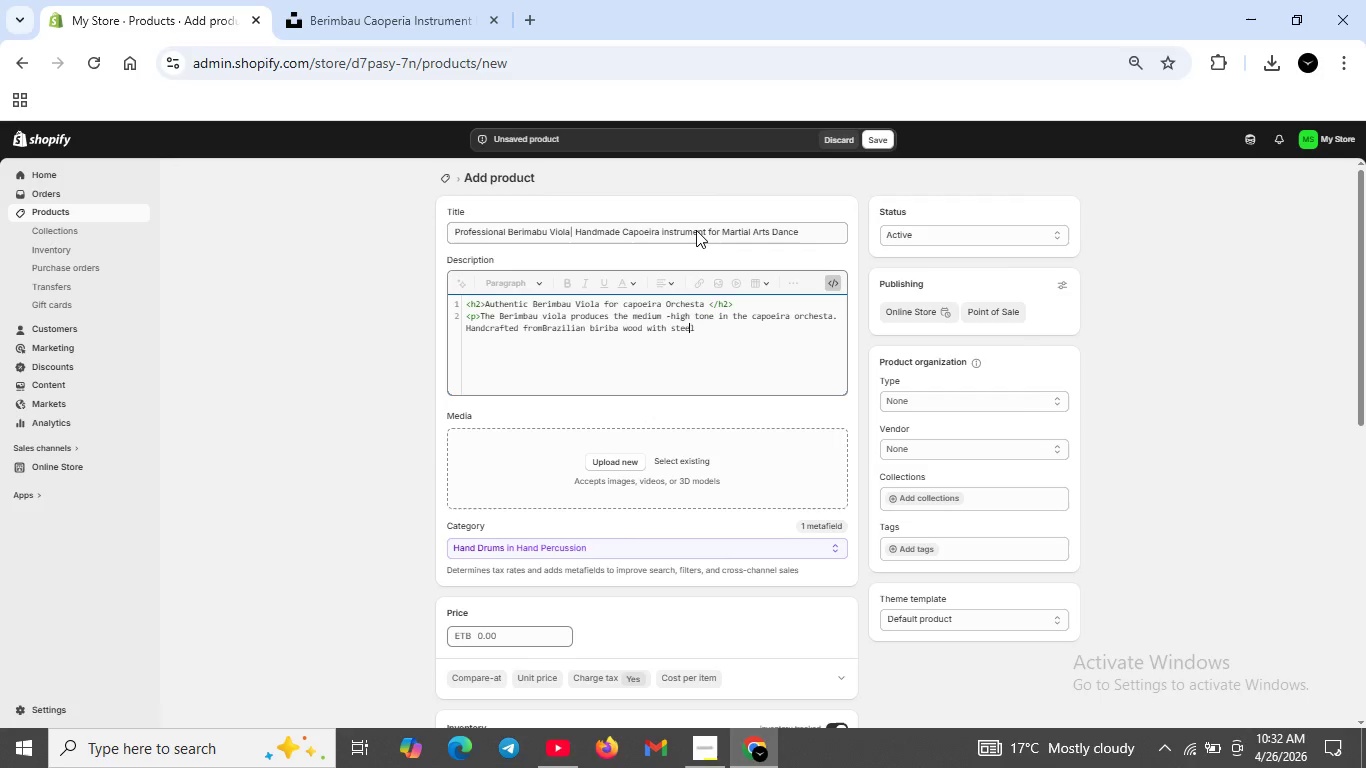 
key(ArrowRight)
 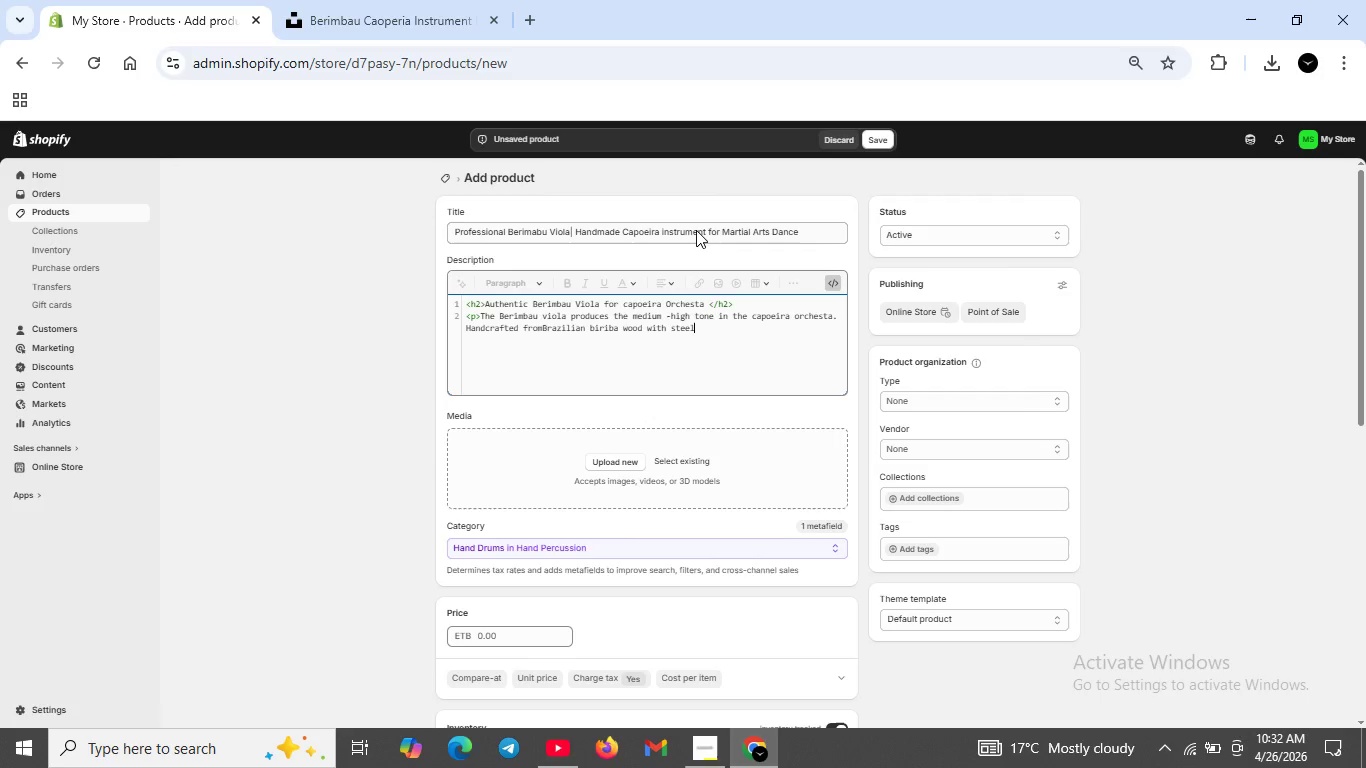 
key(ArrowRight)
 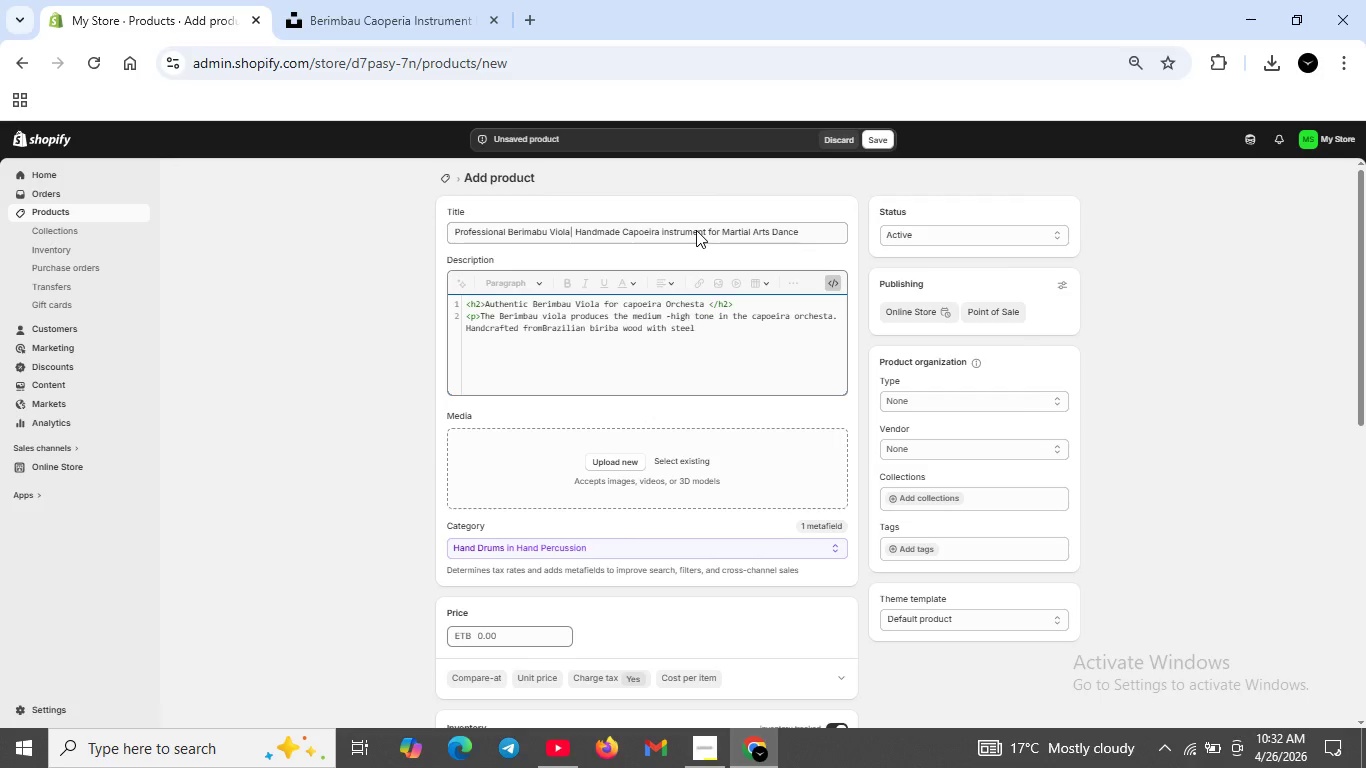 
type( string . Perfectfor leading rodas and traditinla capoeria performances</p>)
 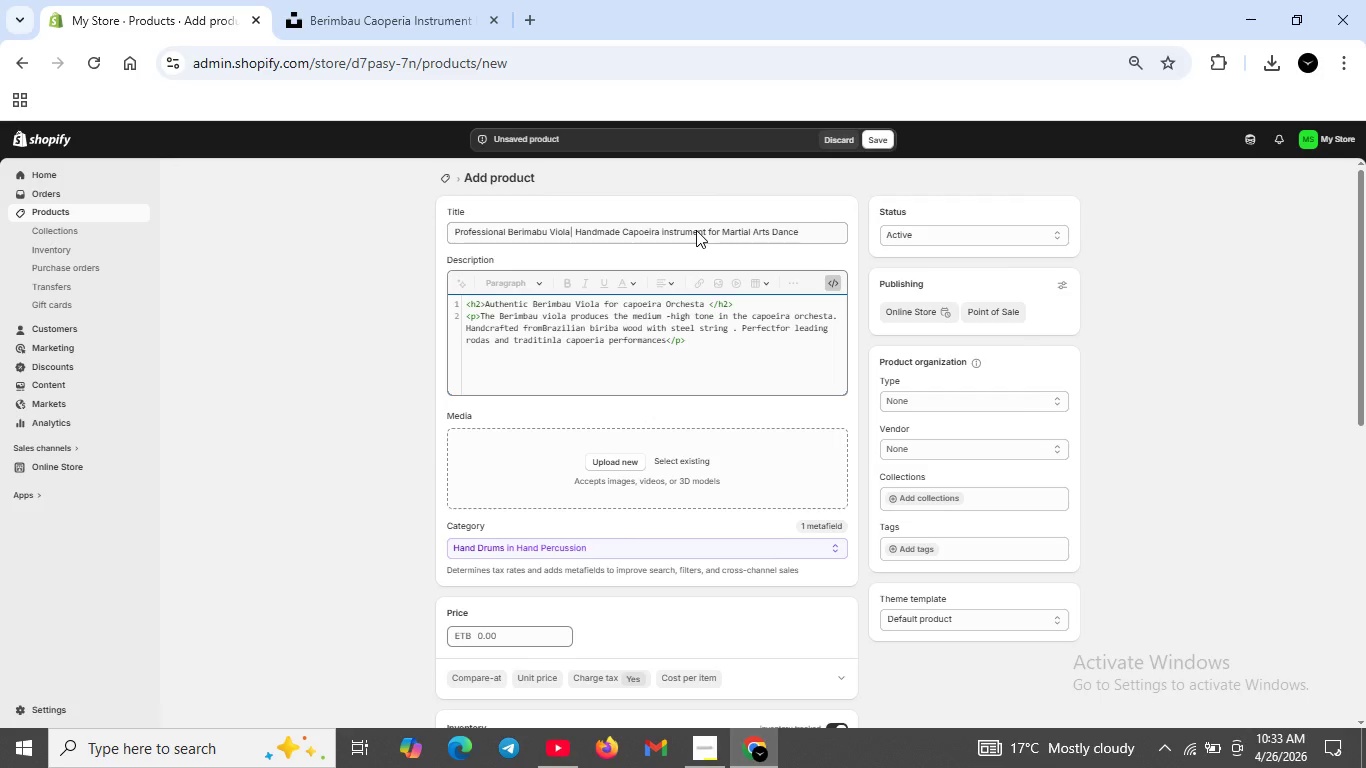 
key(Shift+Enter)
 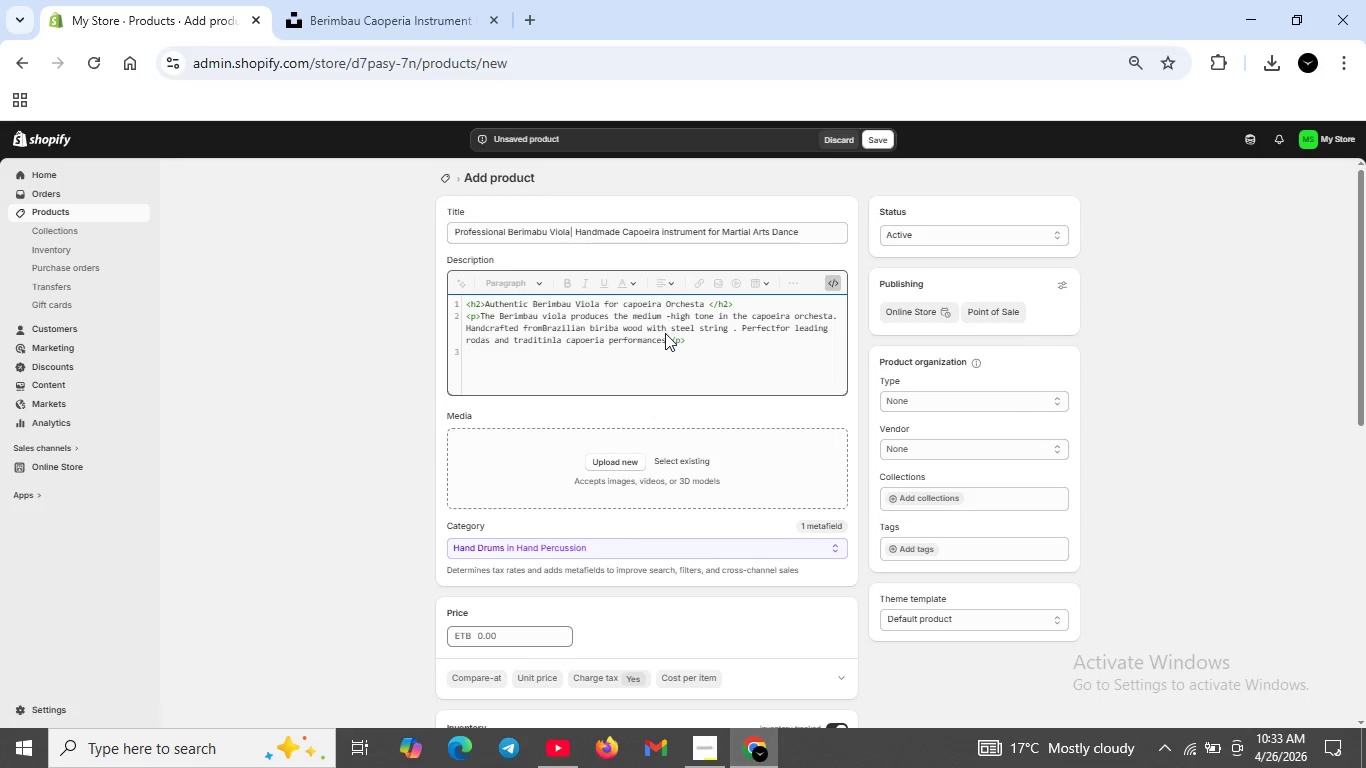 
left_click([666, 337])
 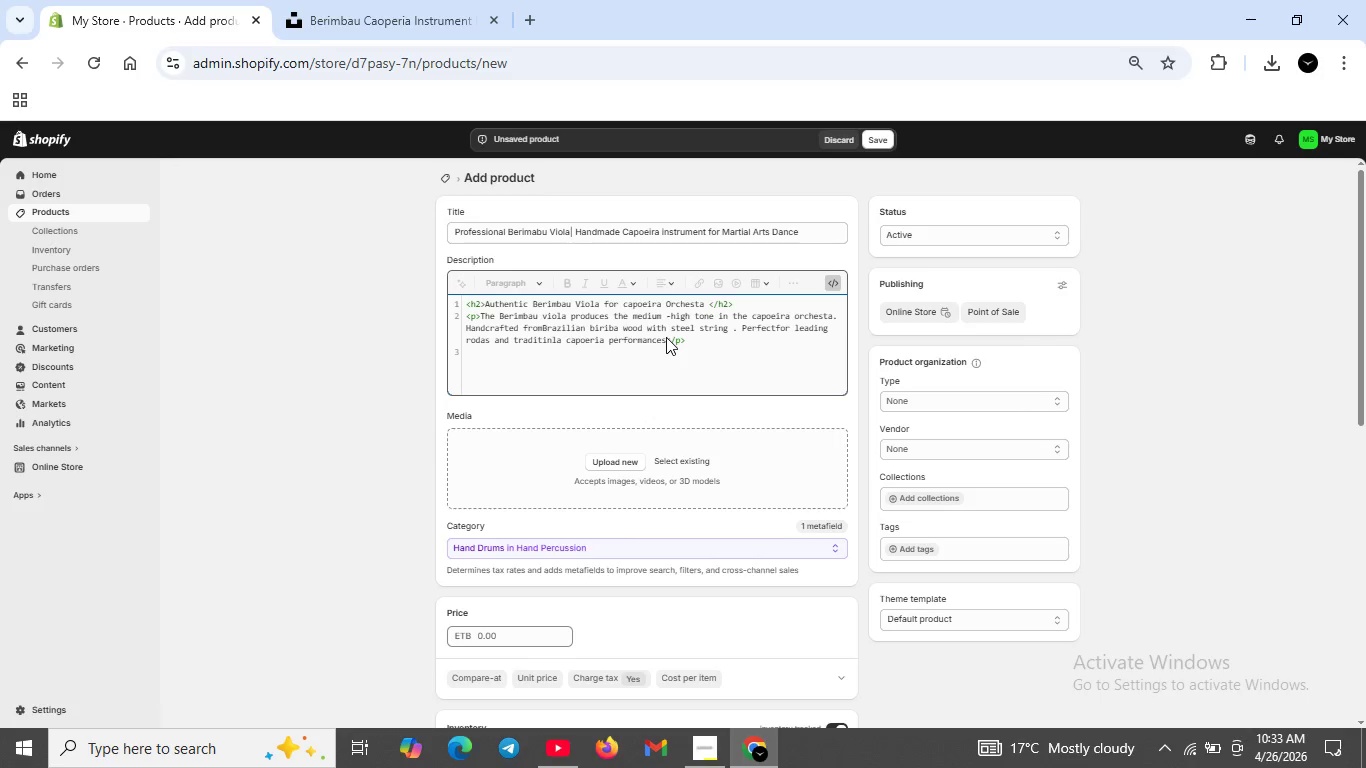 
key(Period)
 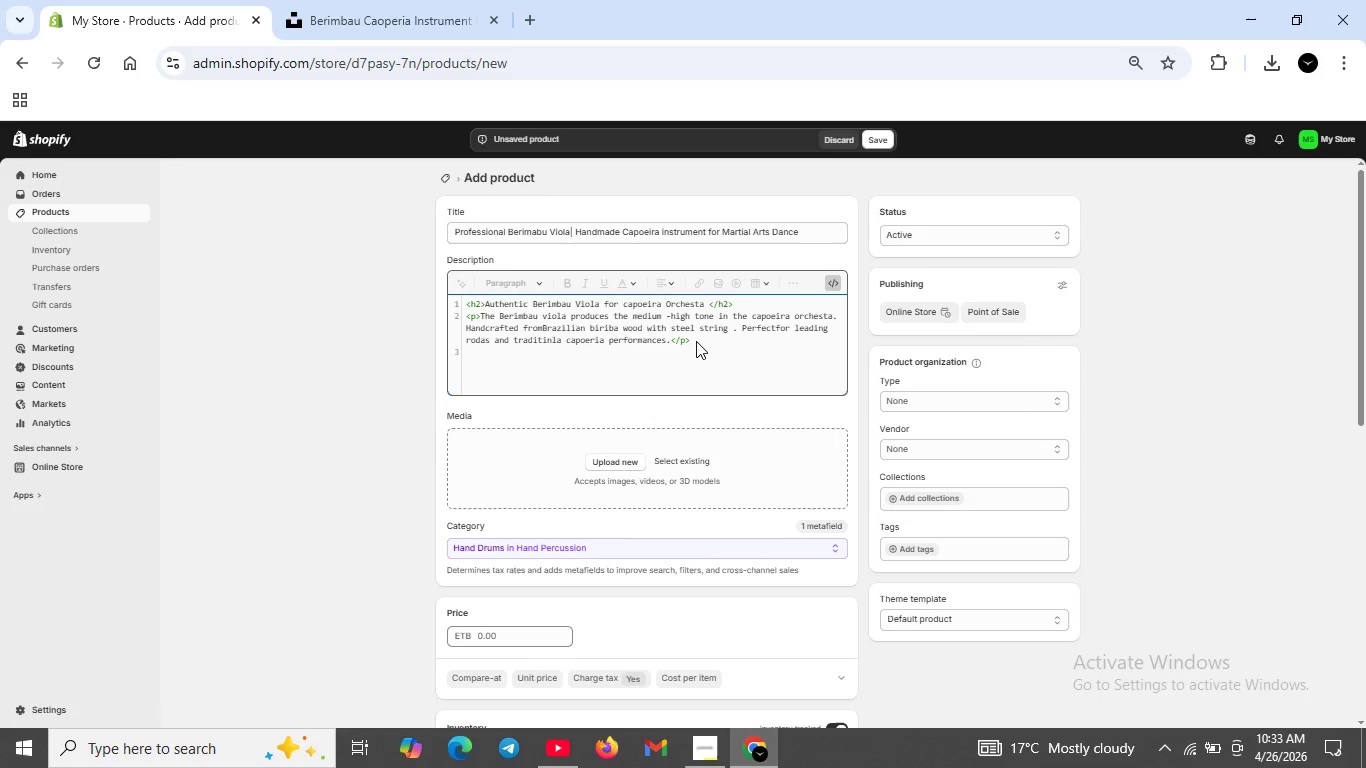 
left_click([696, 341])
 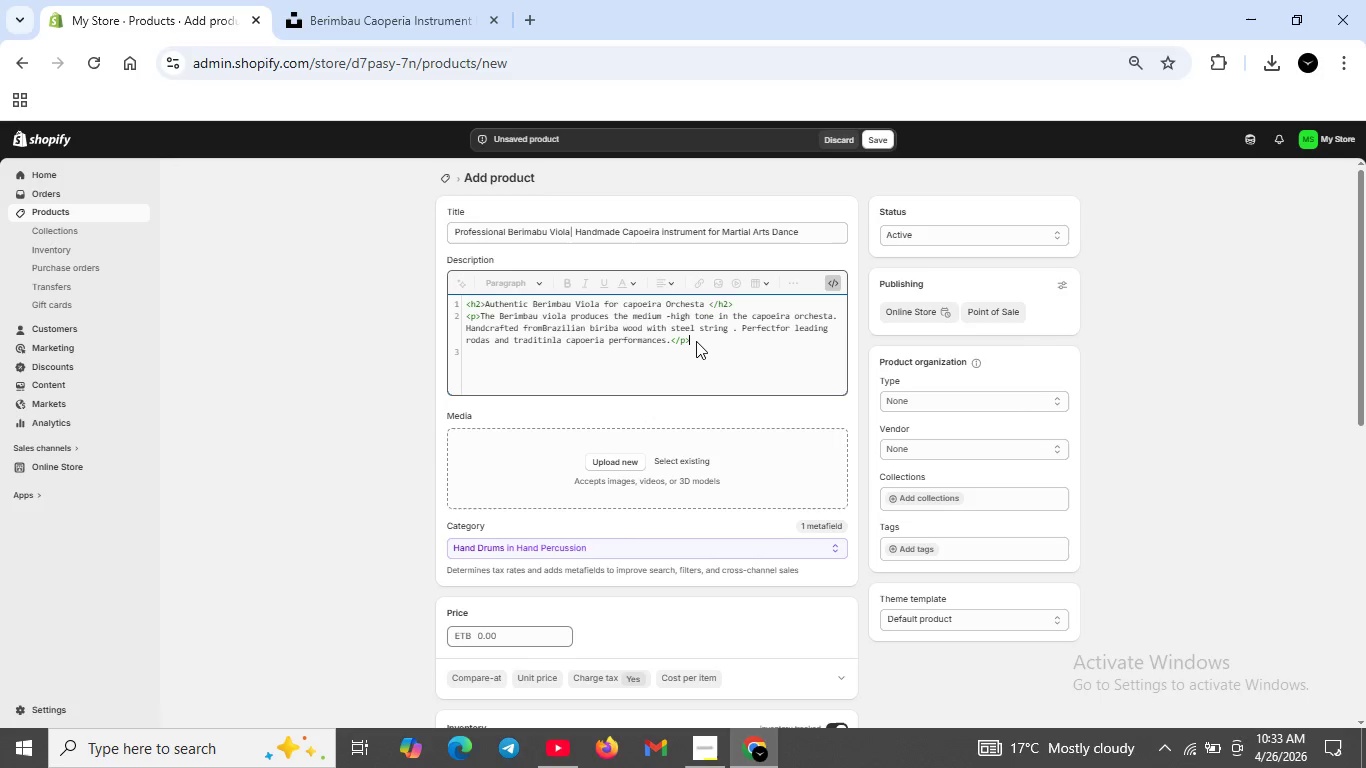 
key(Shift+Enter)
 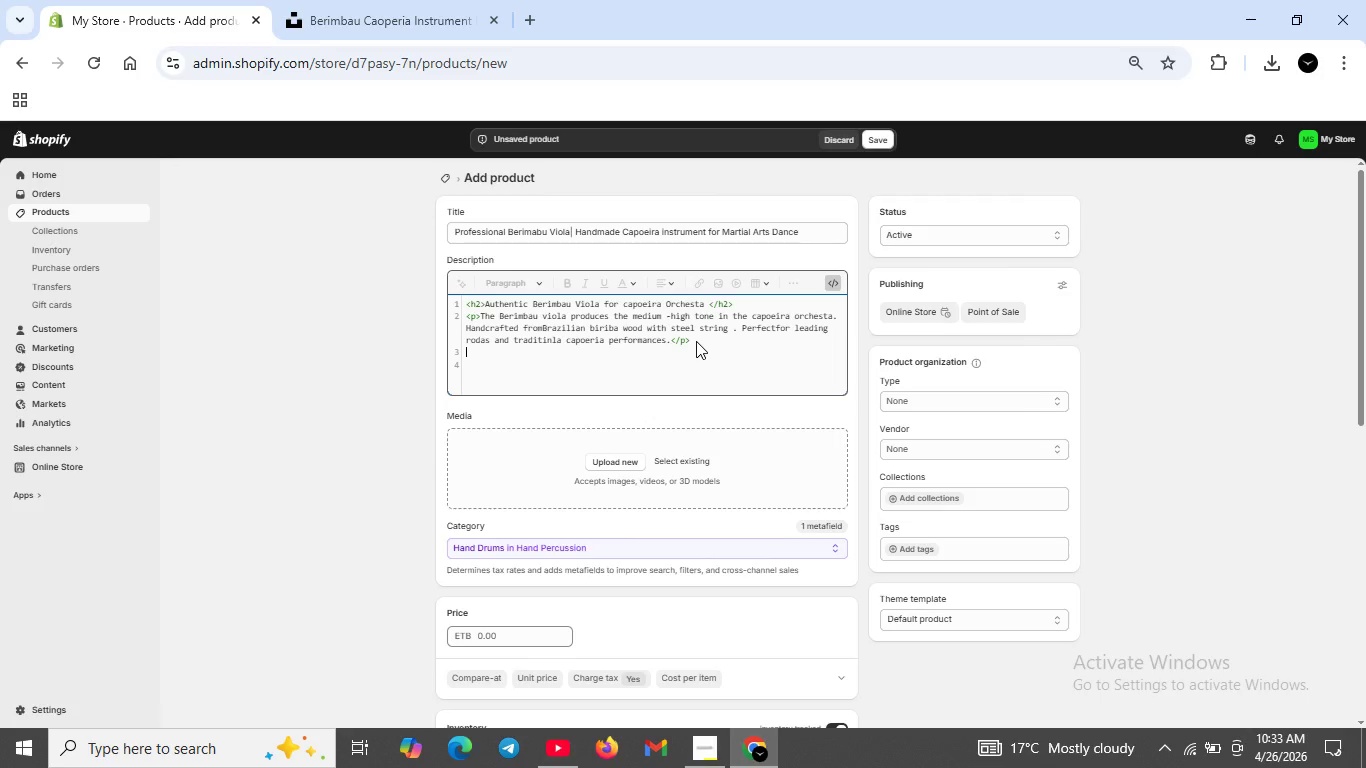 
wait(6.75)
 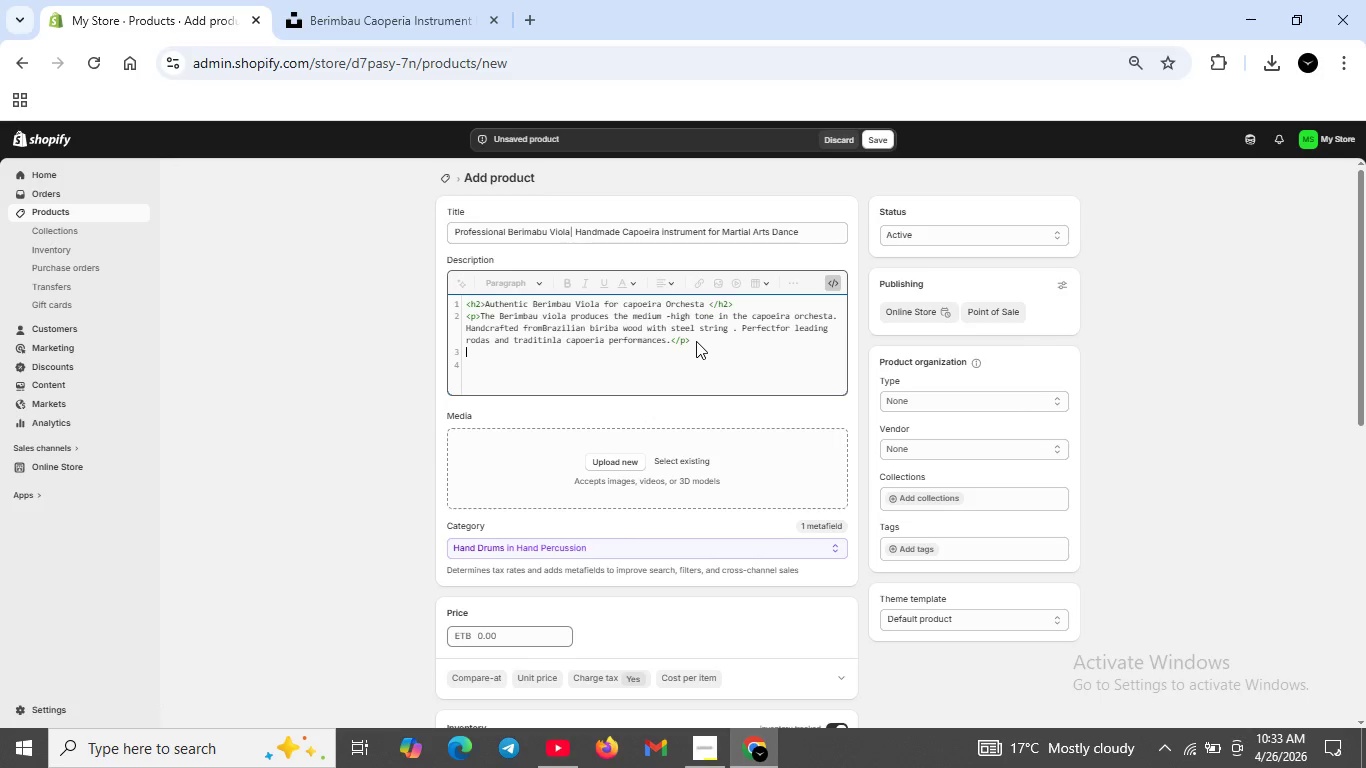 
type(<h3>What' In cluded)
key(Backspace)
key(Backspace)
key(Backspace)
key(Backspace)
key(Backspace)
key(Backspace)
key(Backspace)
type(cluded)
 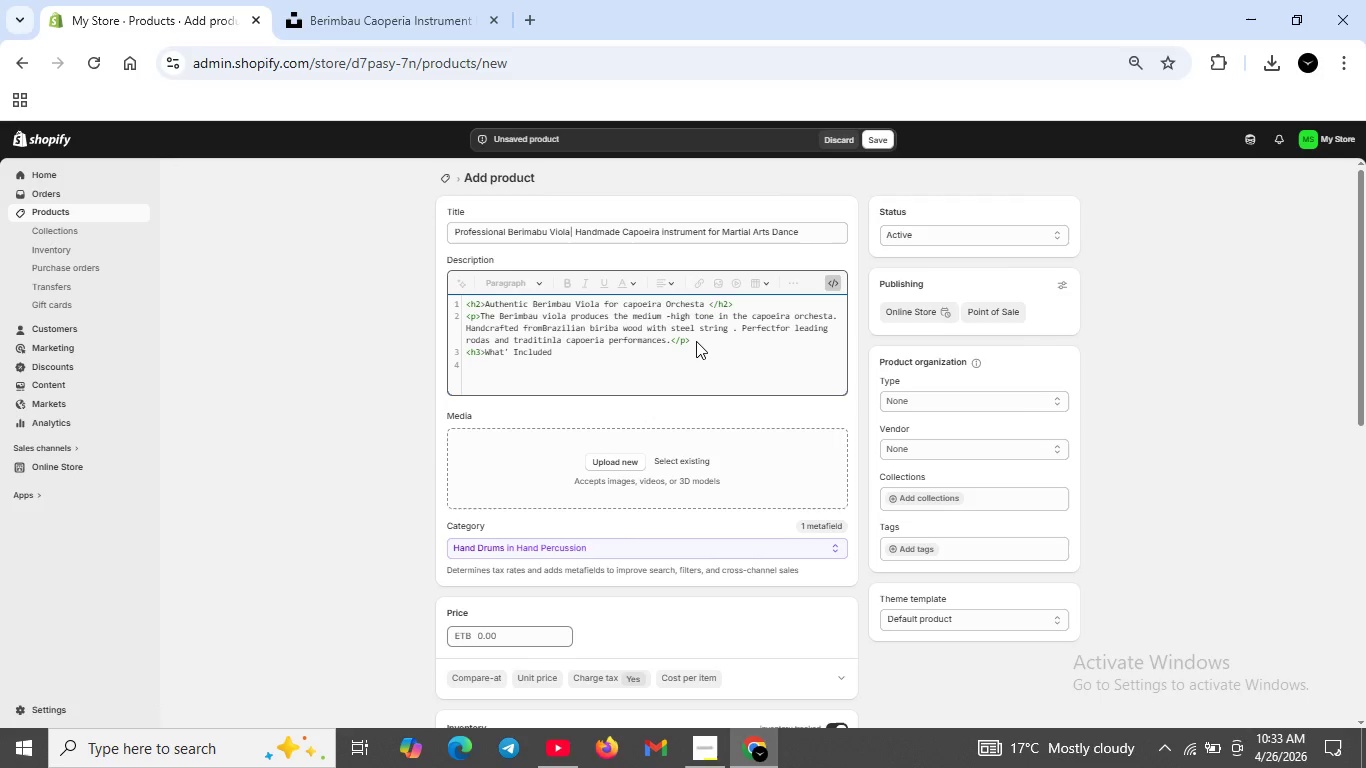 
key(ArrowLeft)
 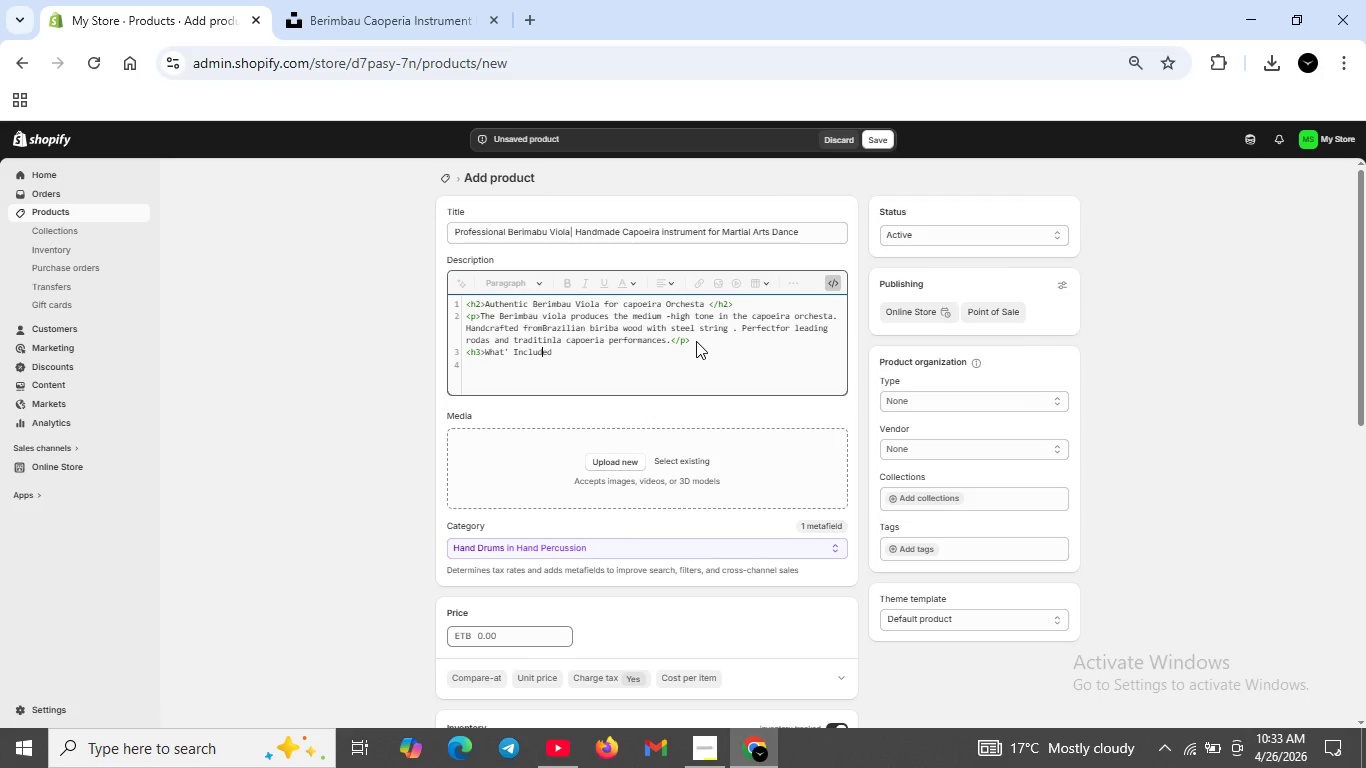 
key(ArrowLeft)
 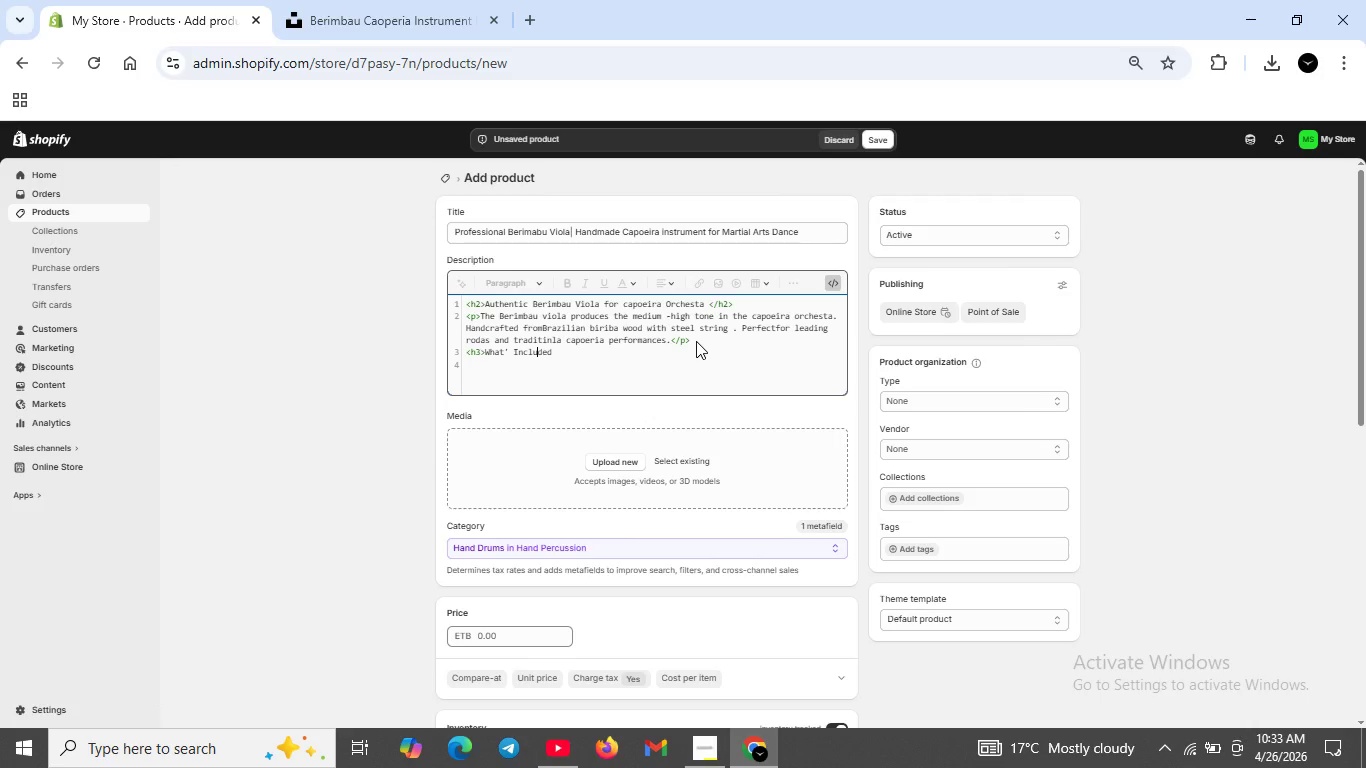 
key(ArrowLeft)
 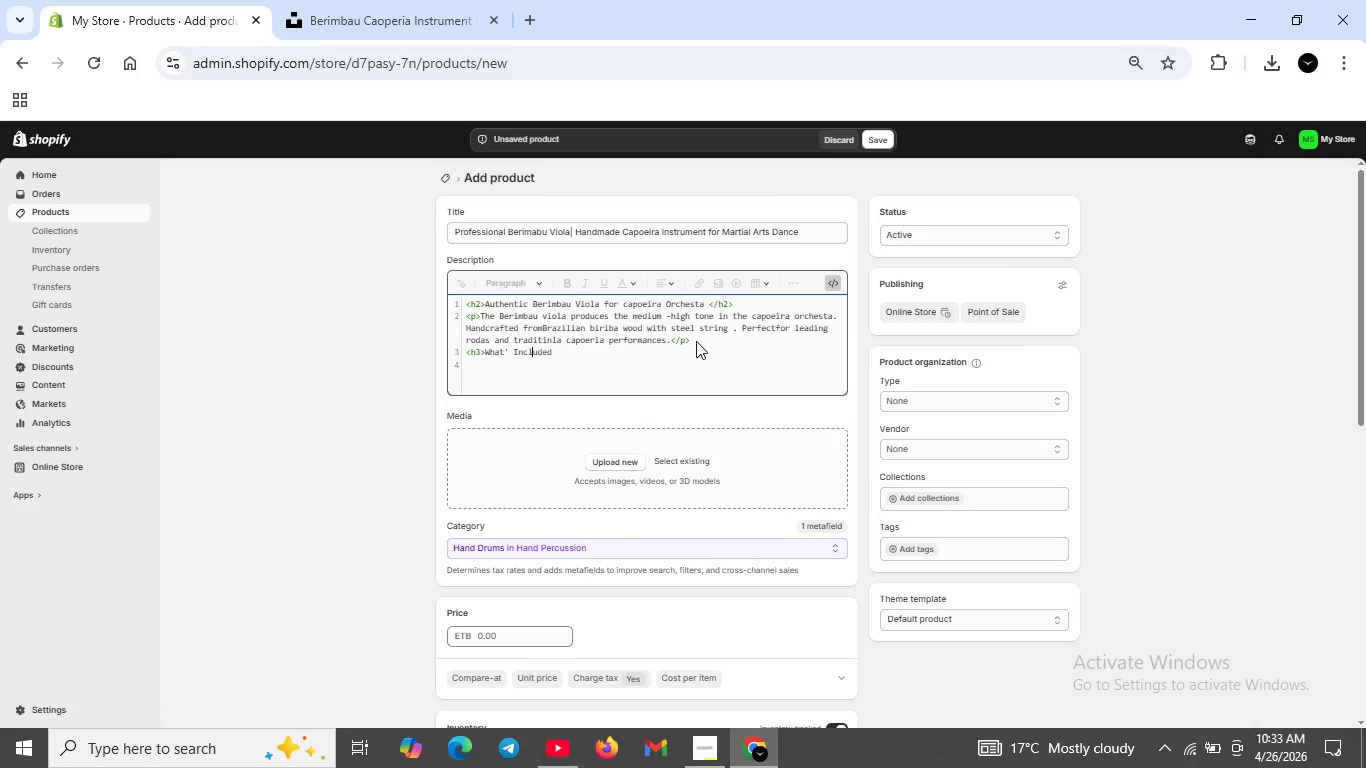 
key(ArrowLeft)
 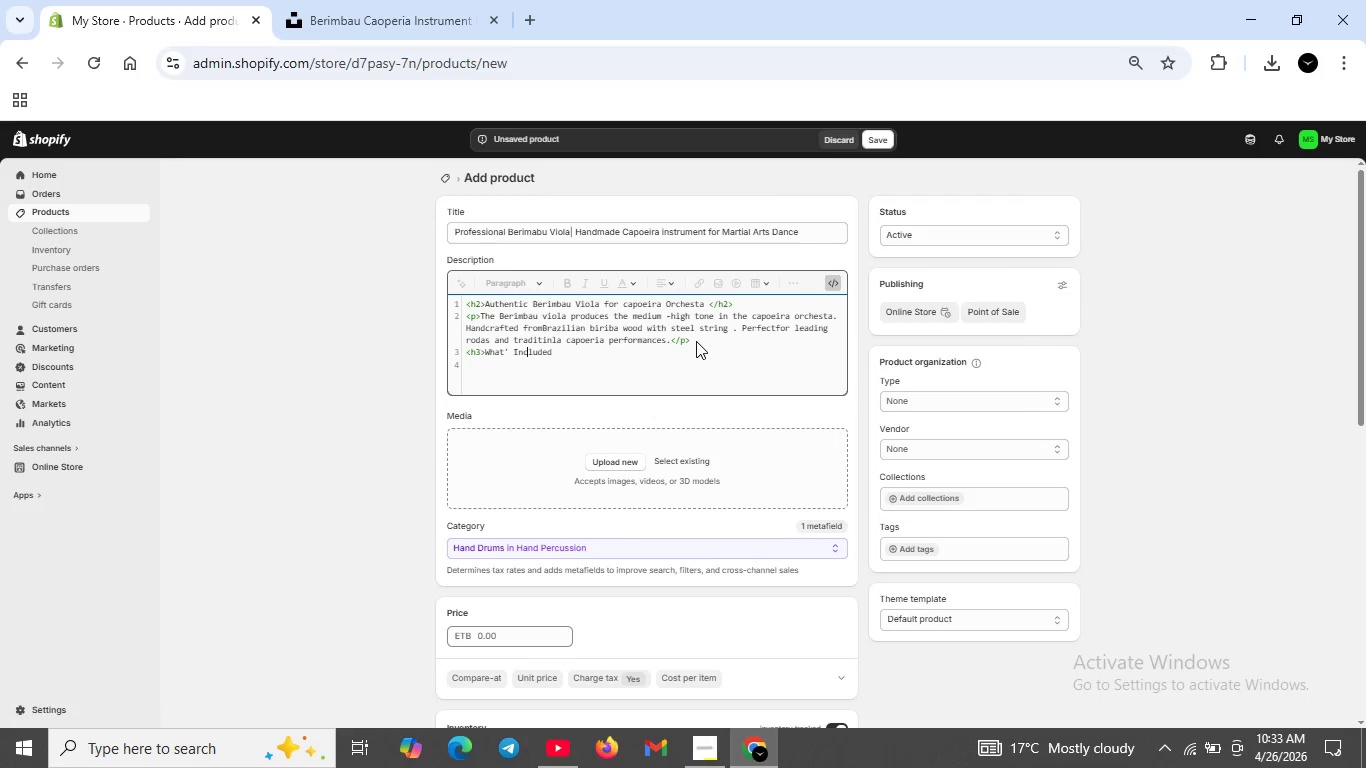 
key(ArrowLeft)
 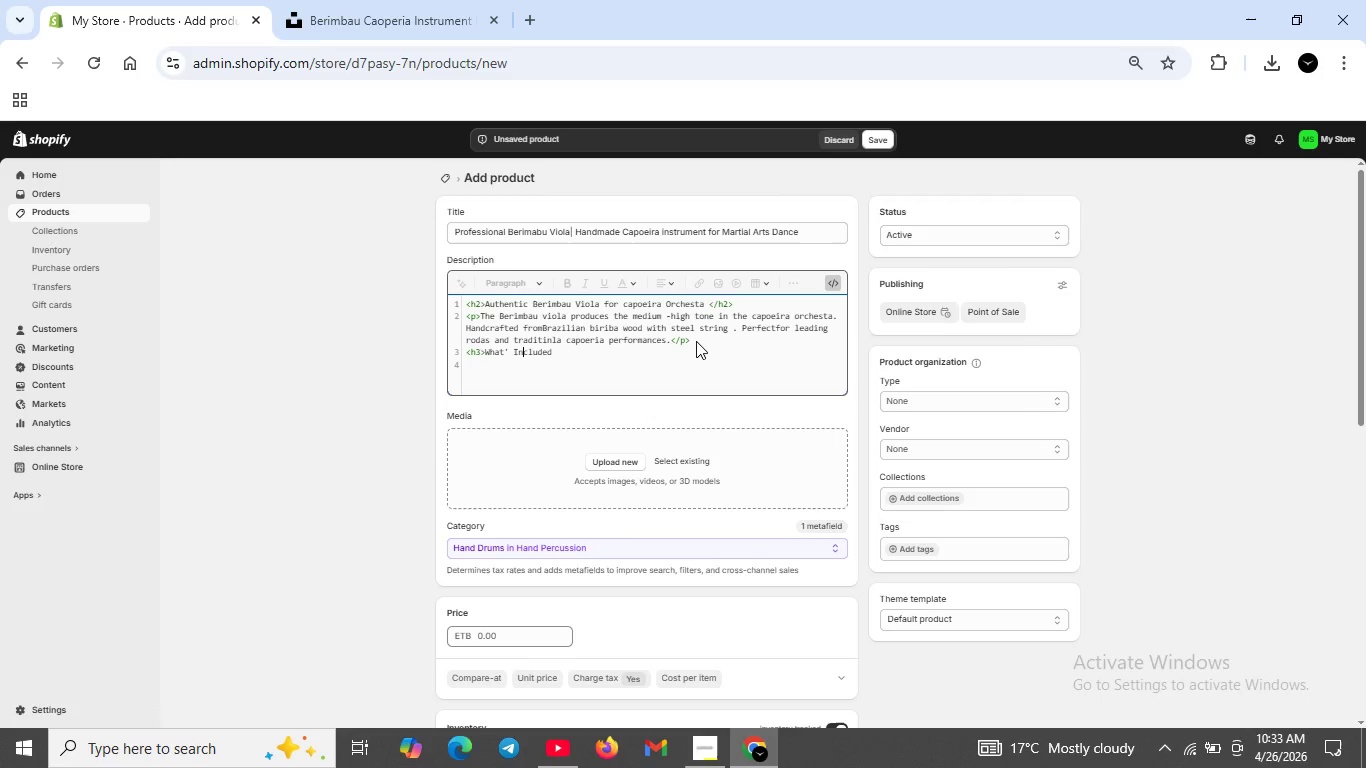 
key(ArrowLeft)
 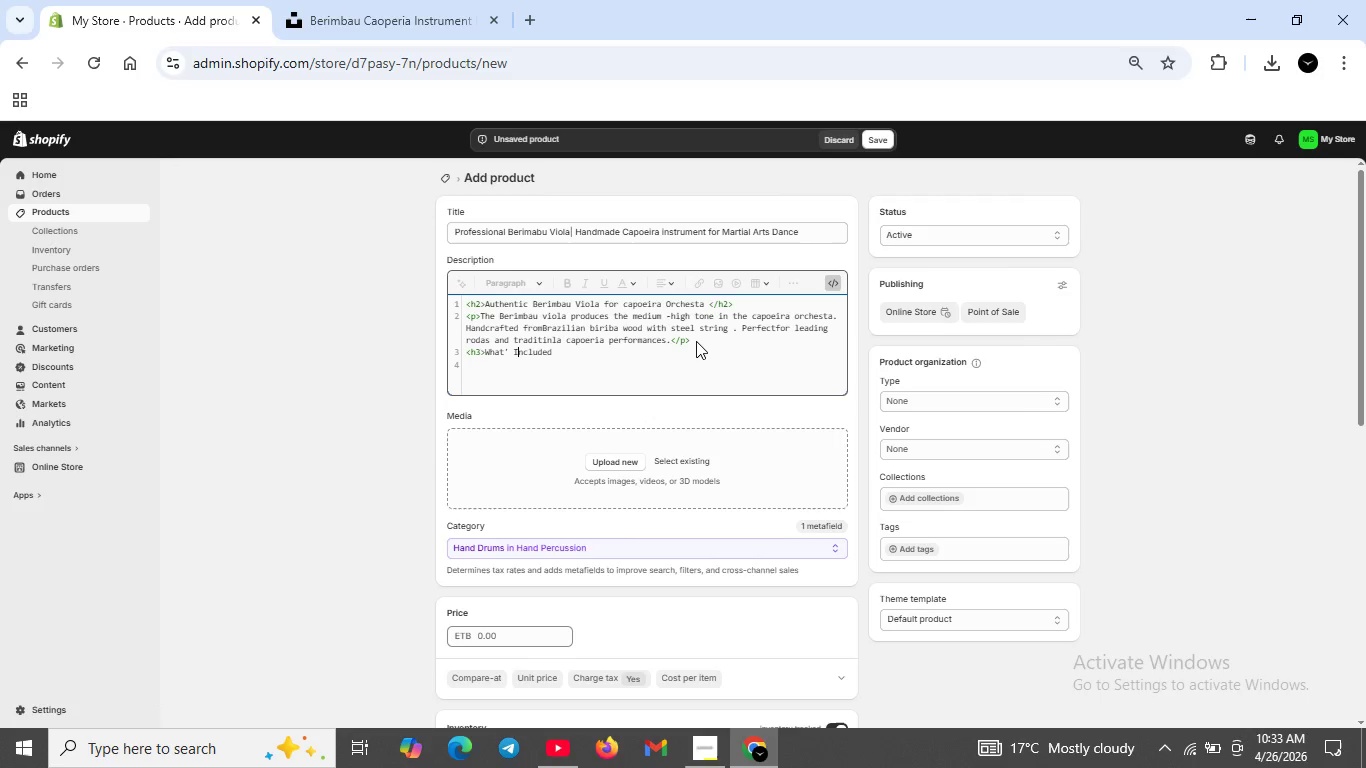 
key(ArrowLeft)
 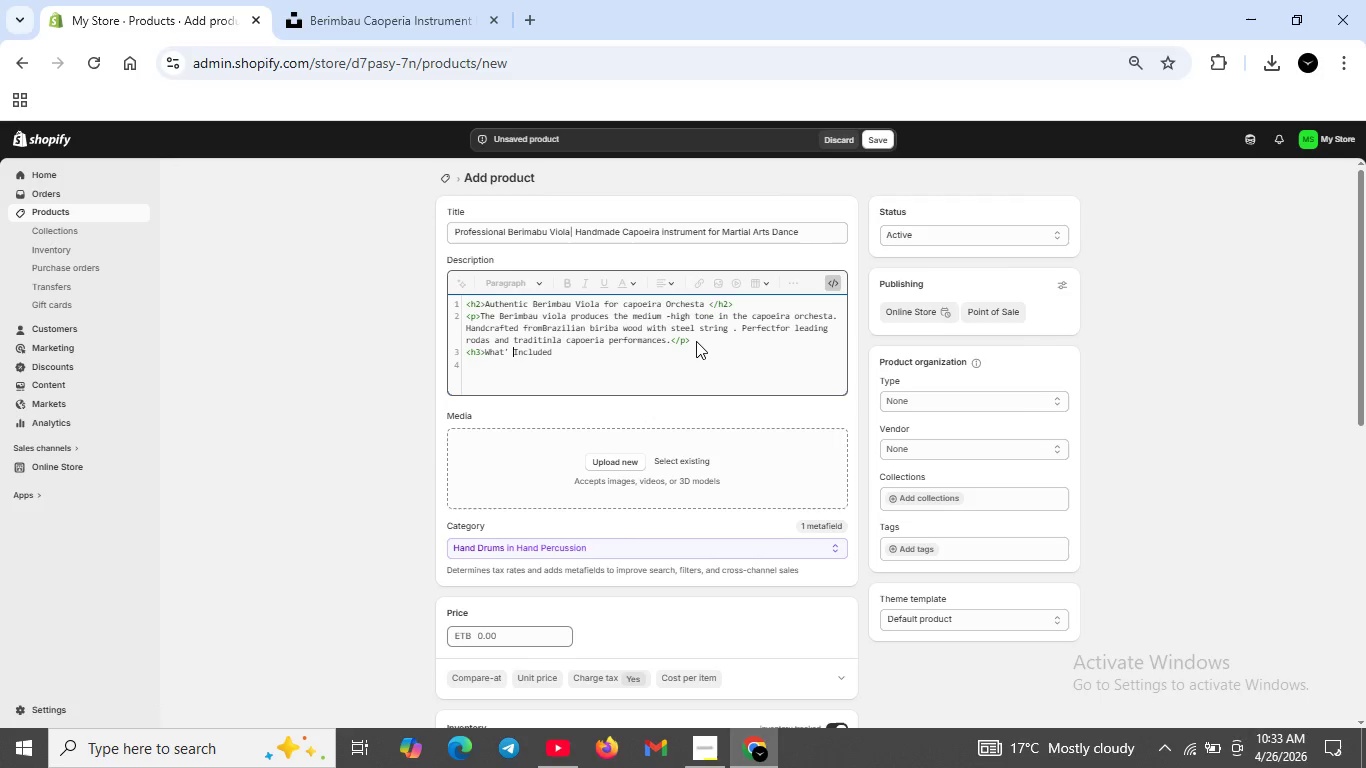 
key(ArrowLeft)
 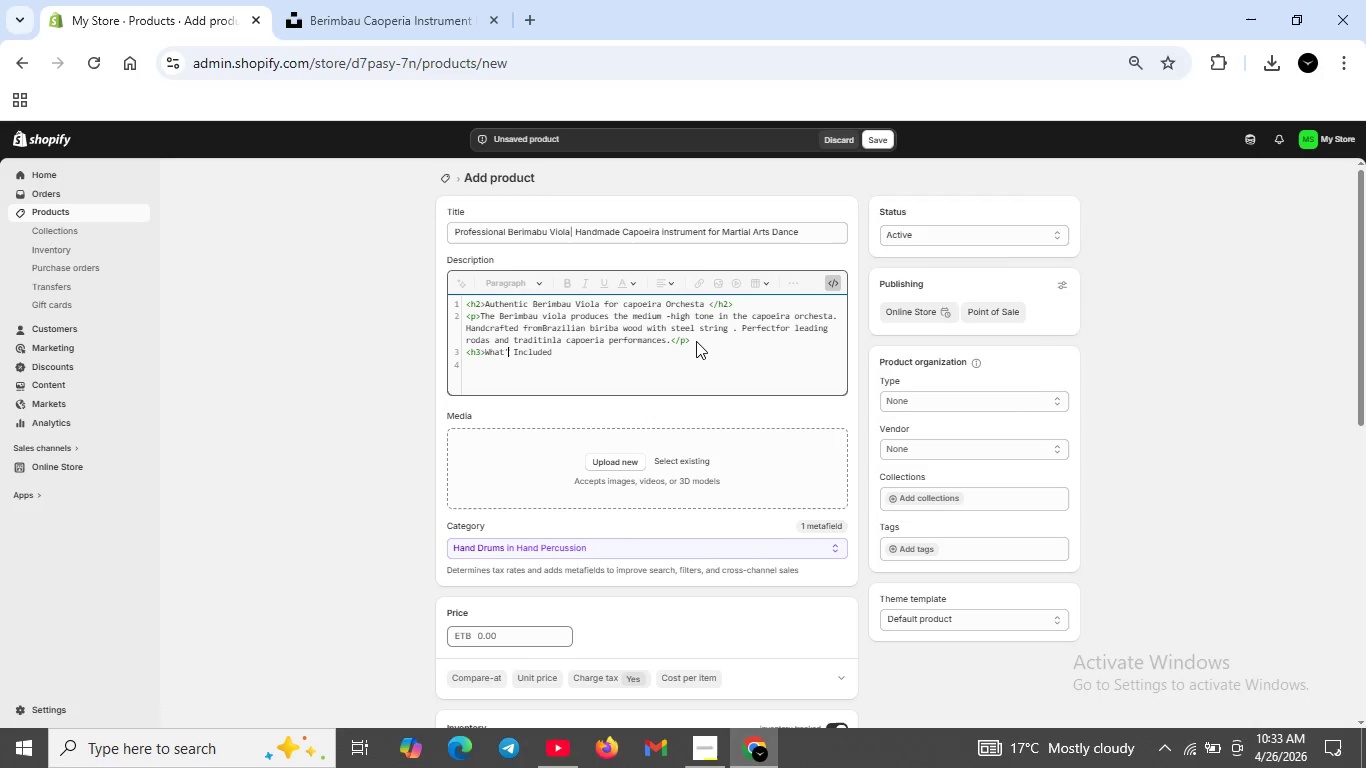 
key(ArrowLeft)
 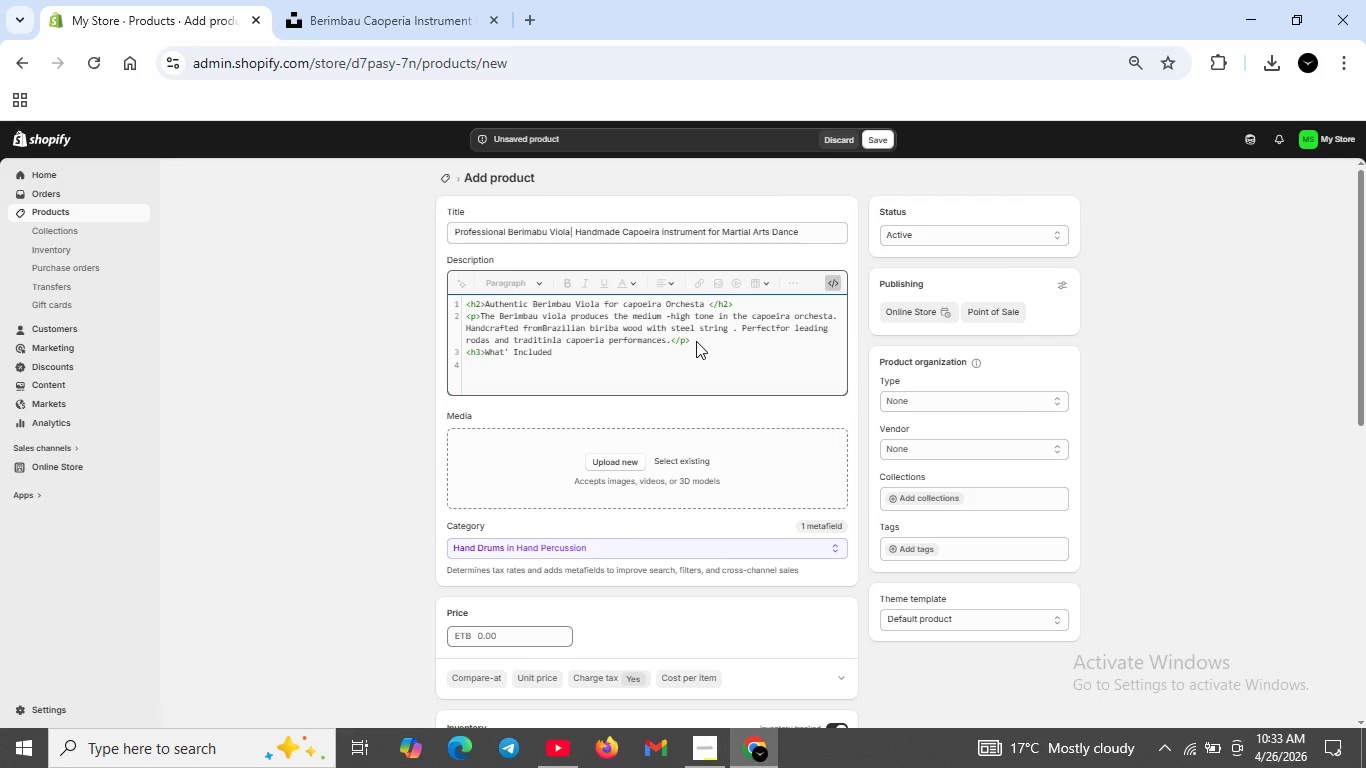 
key(S)
 